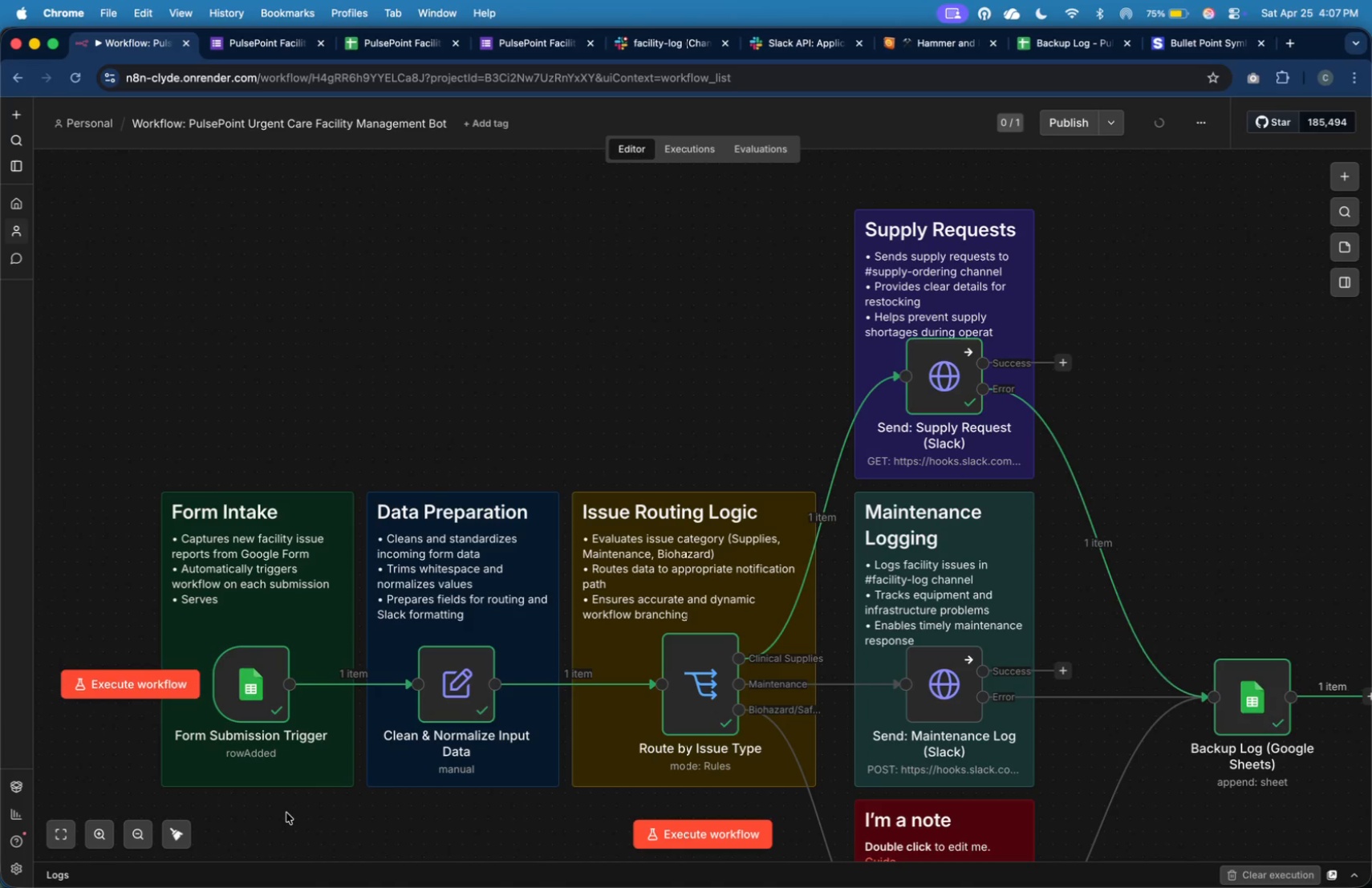 
left_click([71, 839])
 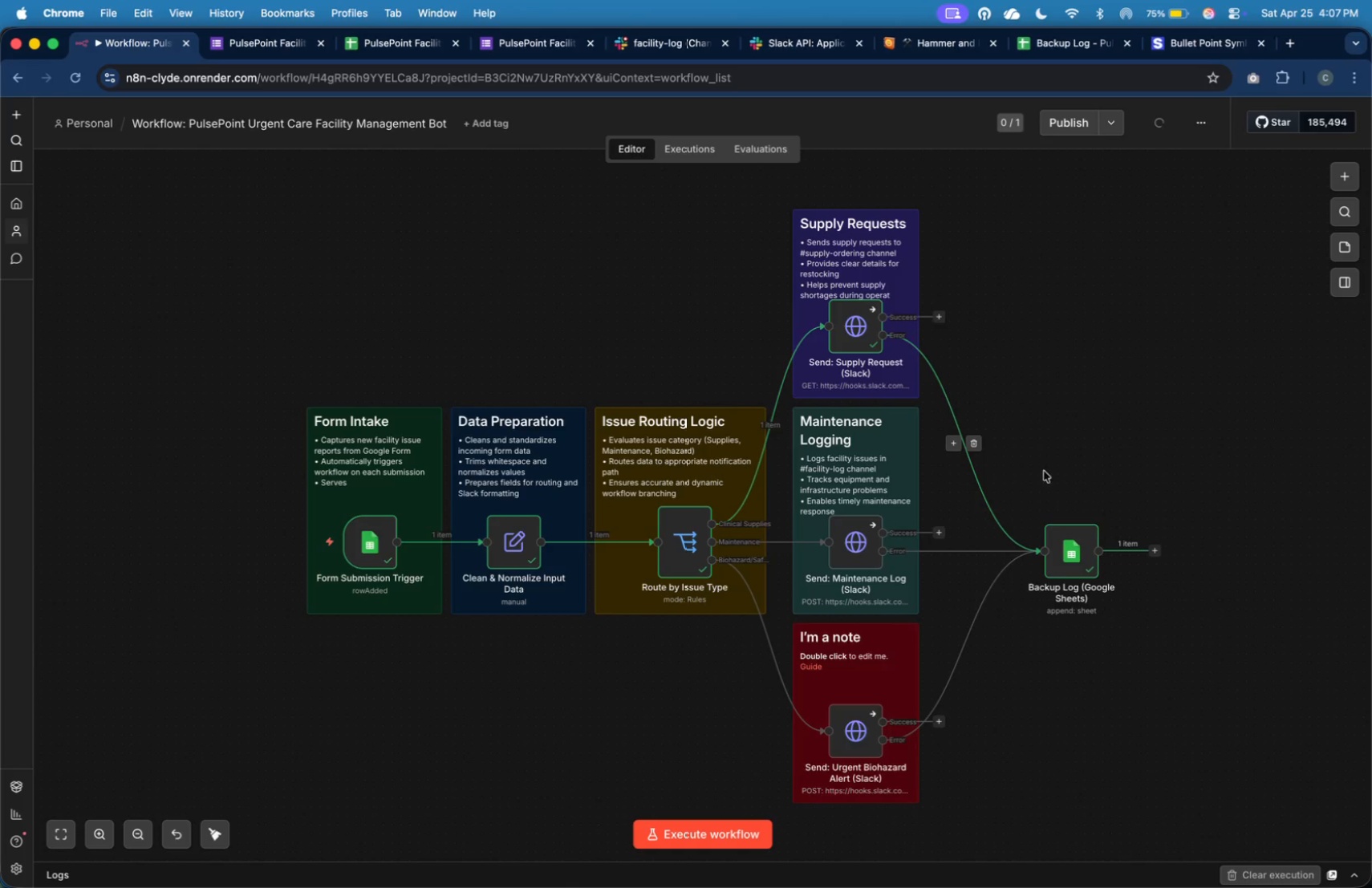 
left_click_drag(start_coordinate=[1057, 526], to_coordinate=[1039, 525])
 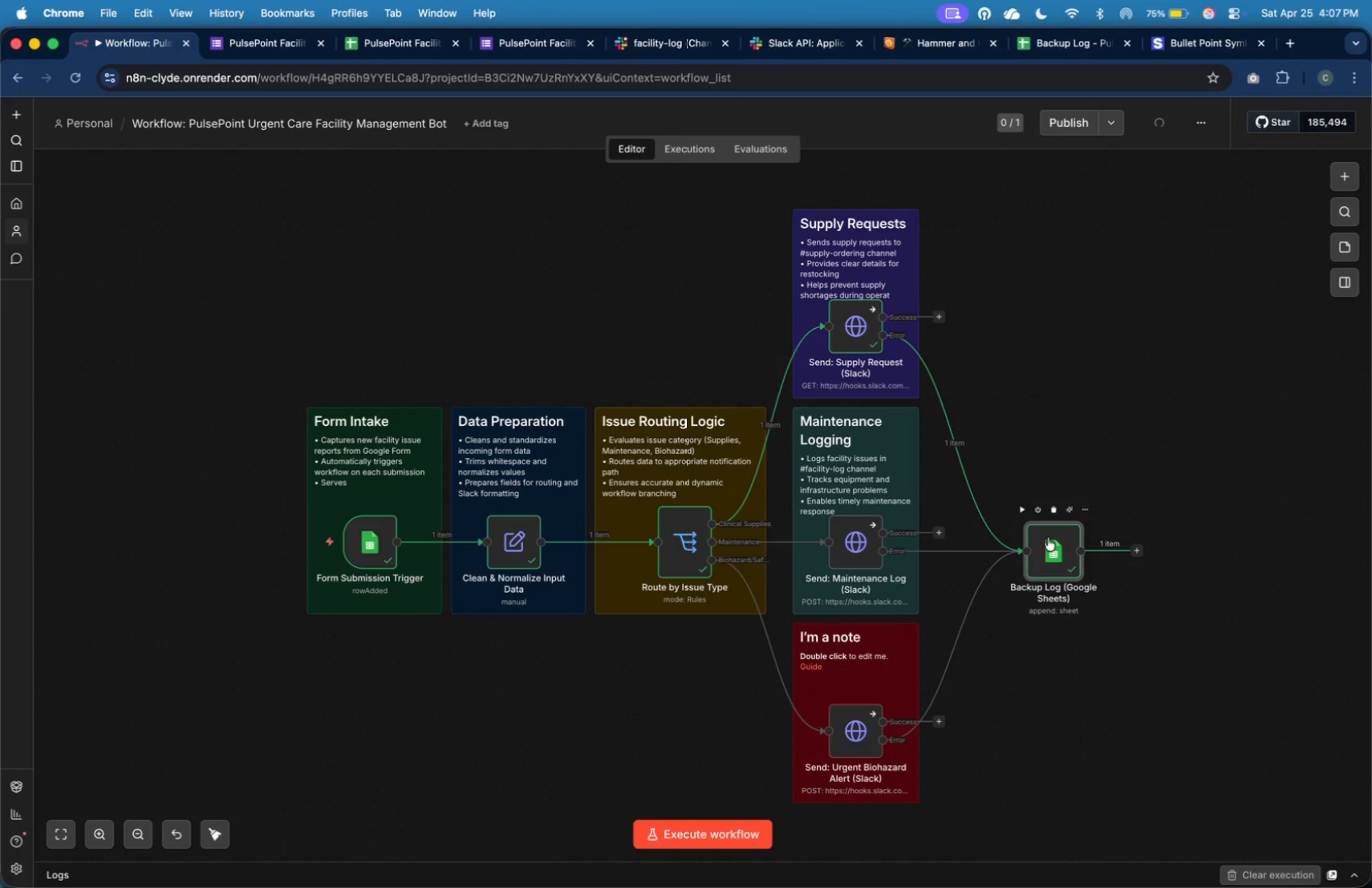 
left_click_drag(start_coordinate=[1051, 541], to_coordinate=[1049, 537])
 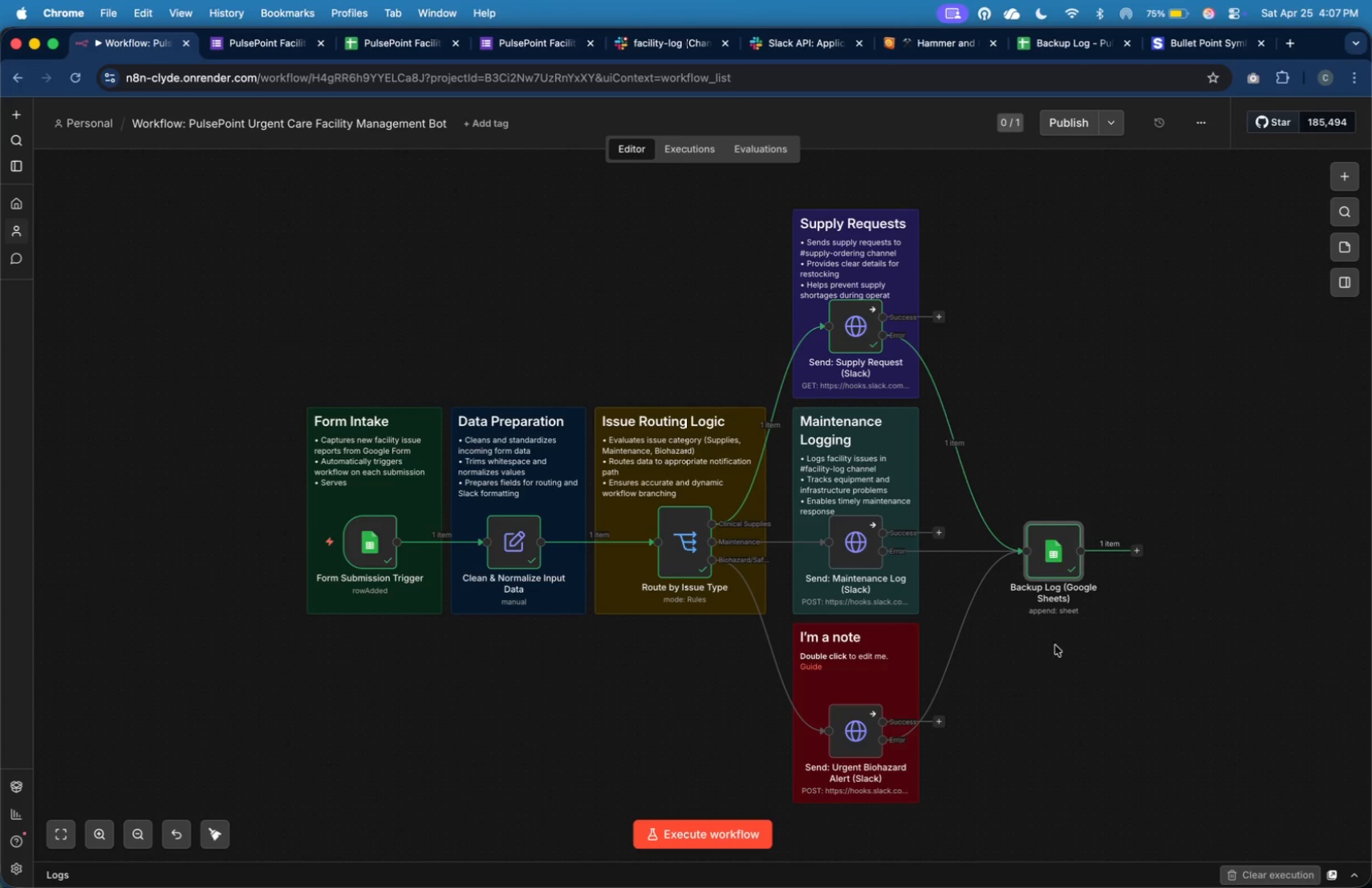 
left_click([1059, 660])
 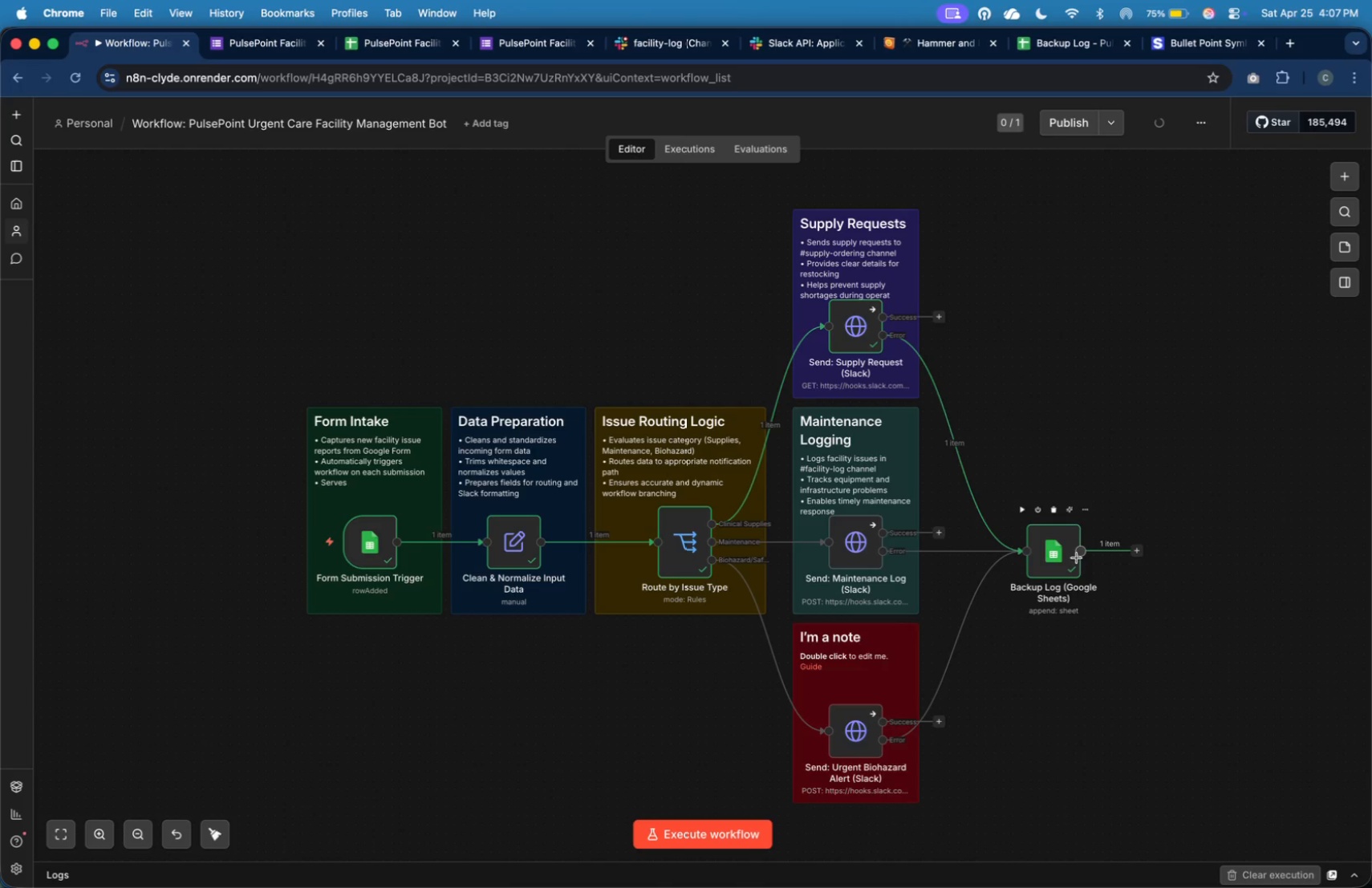 
left_click_drag(start_coordinate=[932, 841], to_coordinate=[779, 175])
 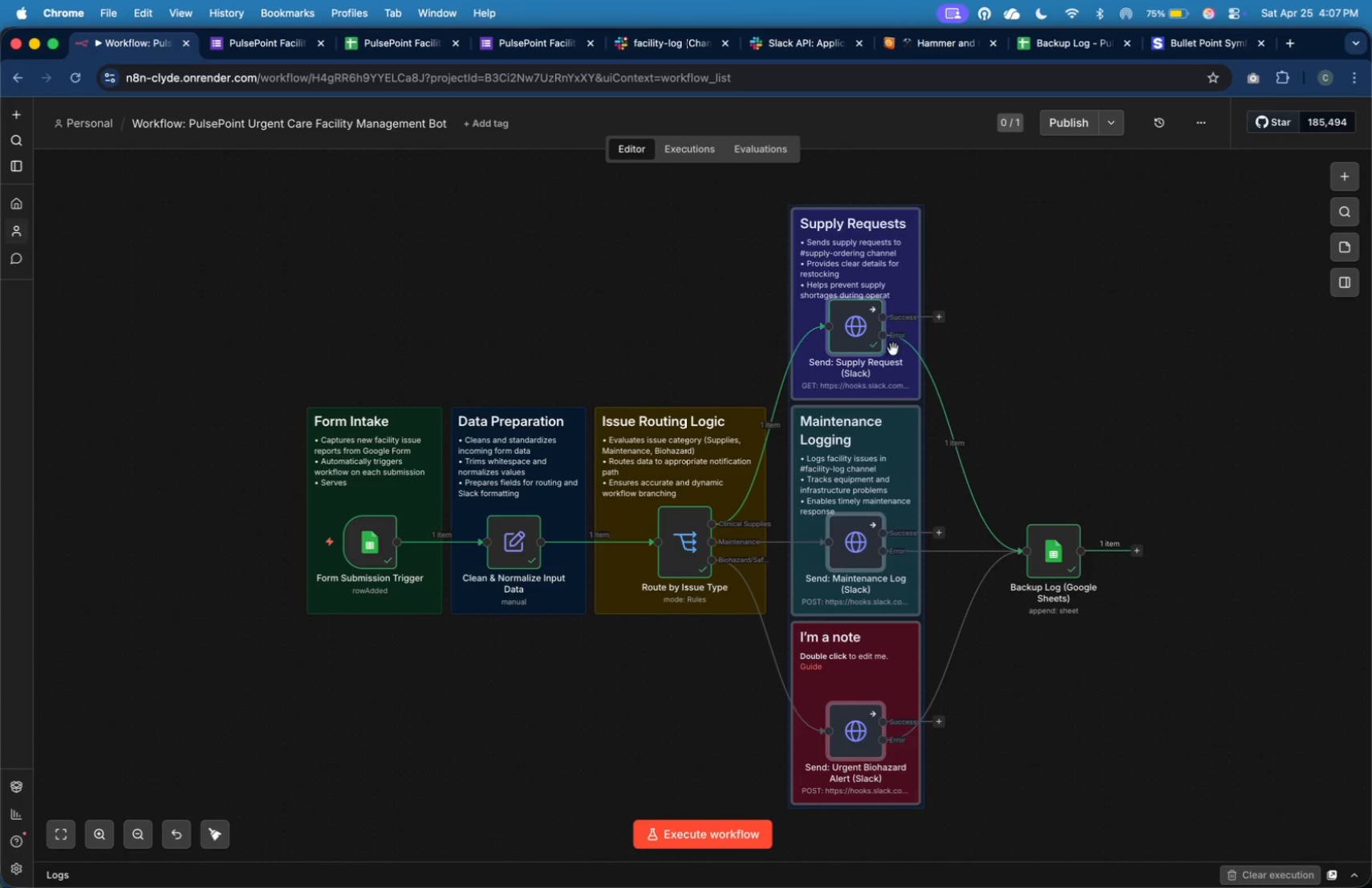 
left_click_drag(start_coordinate=[886, 370], to_coordinate=[894, 373])
 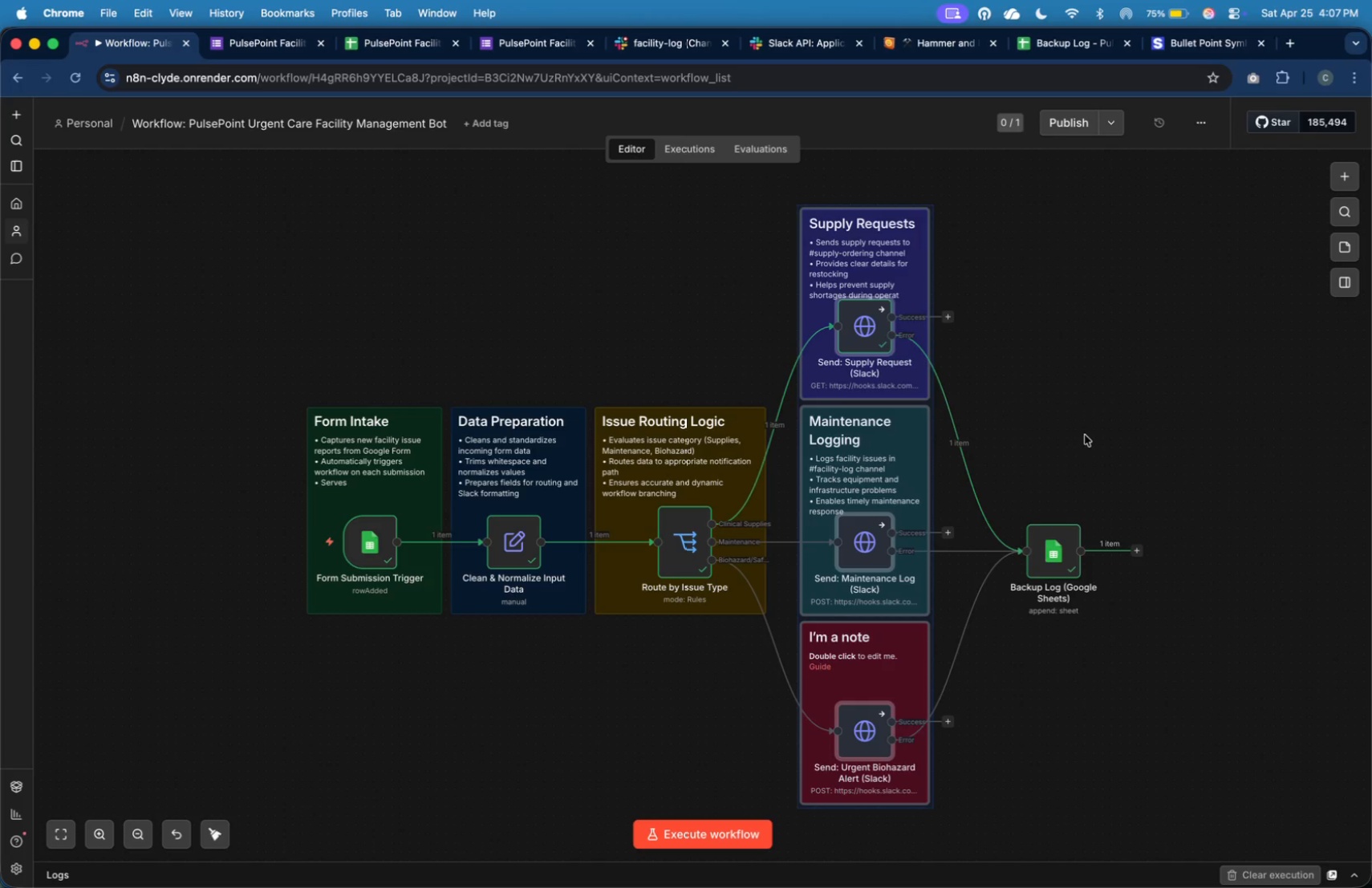 
left_click([1106, 423])
 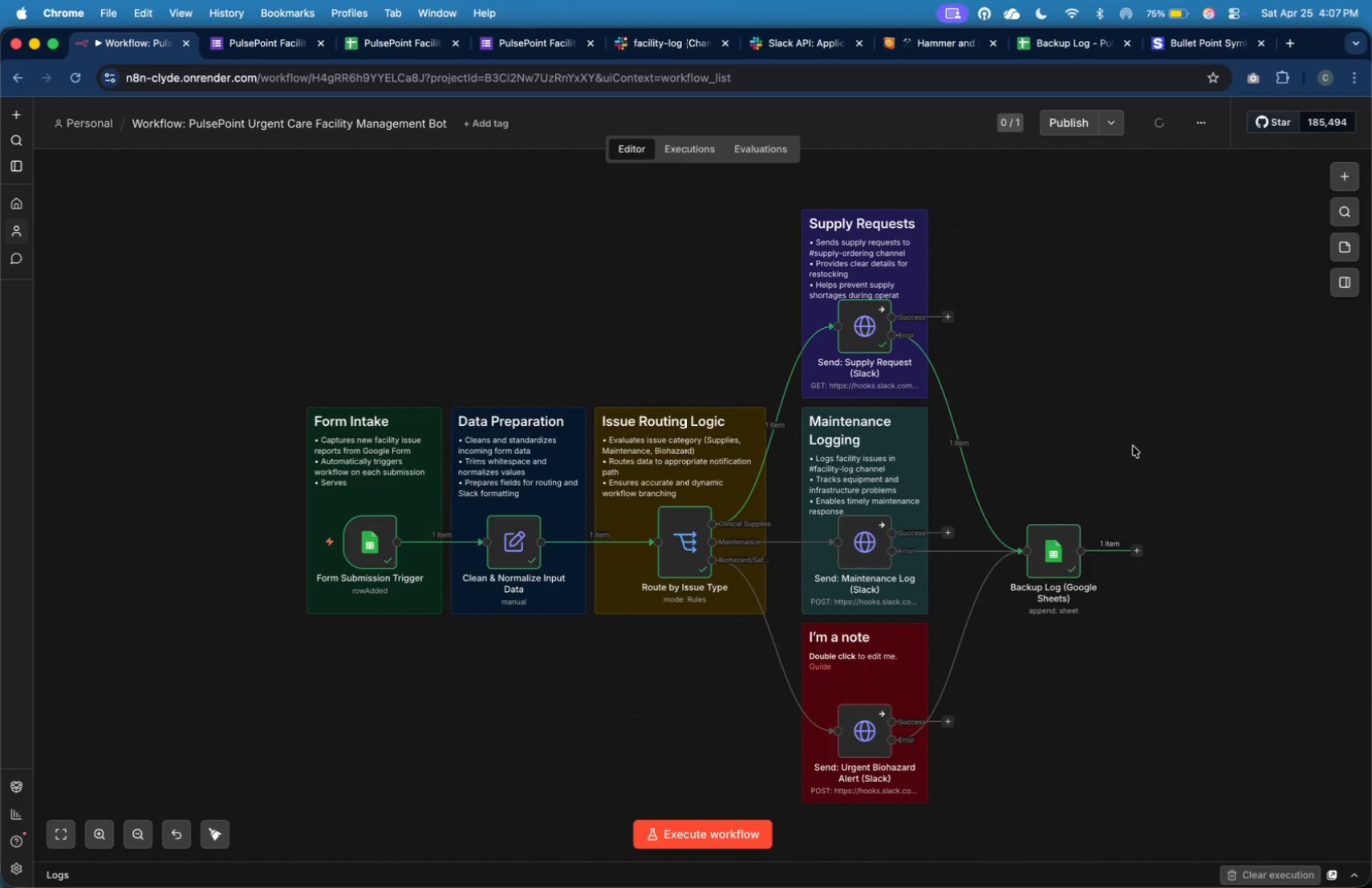 
wait(5.25)
 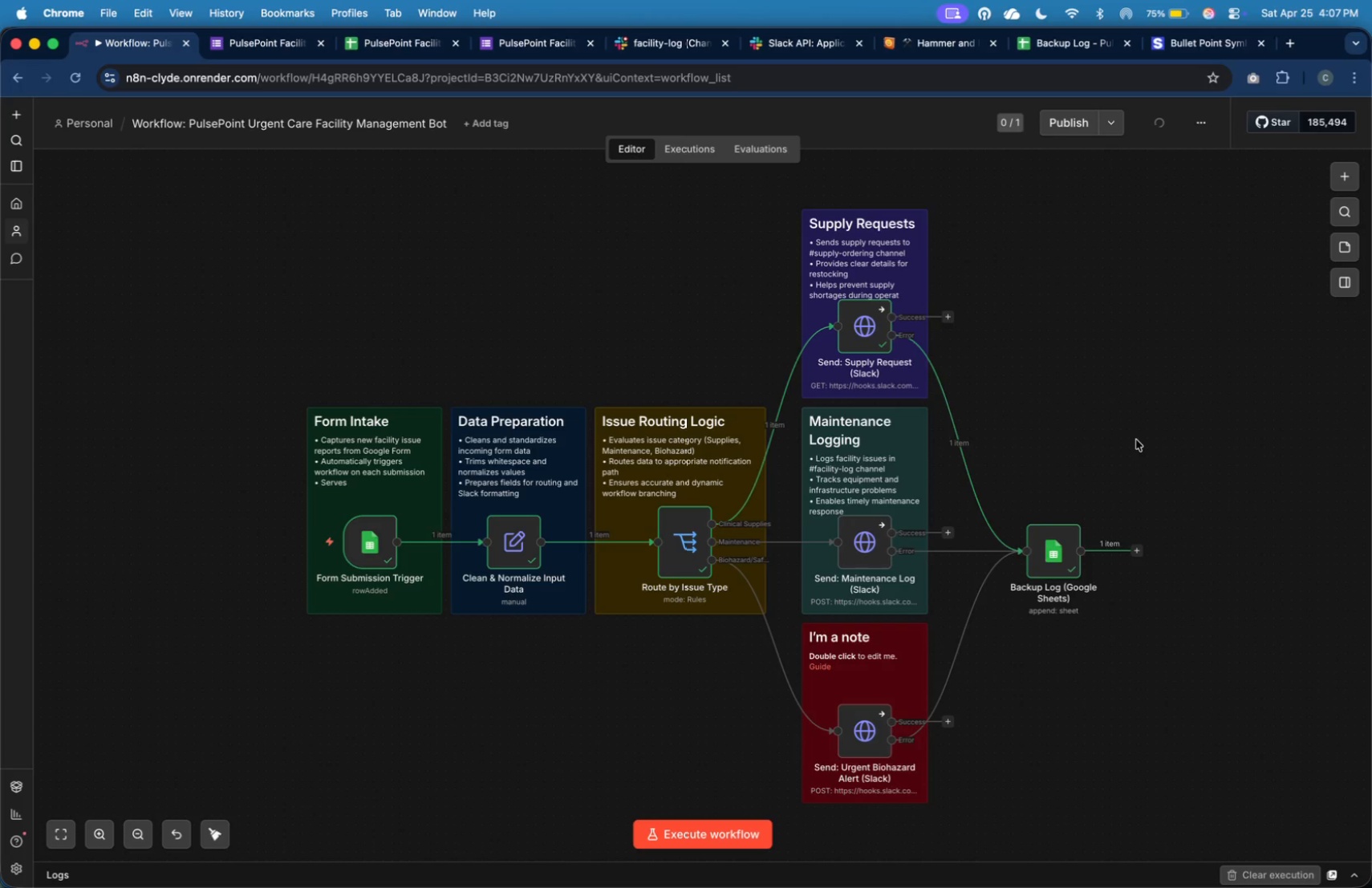 
double_click([880, 678])
 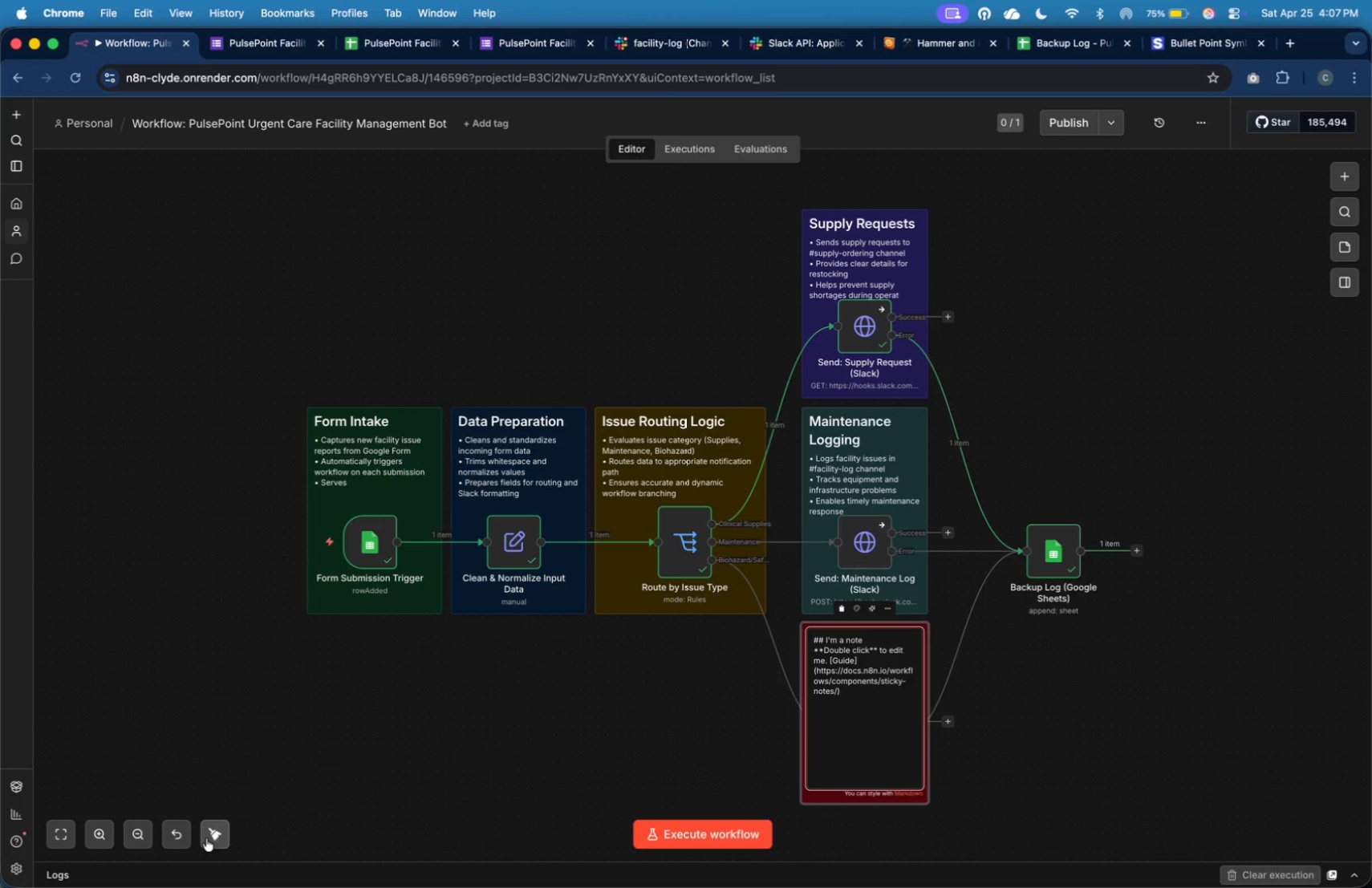 
double_click([105, 830])
 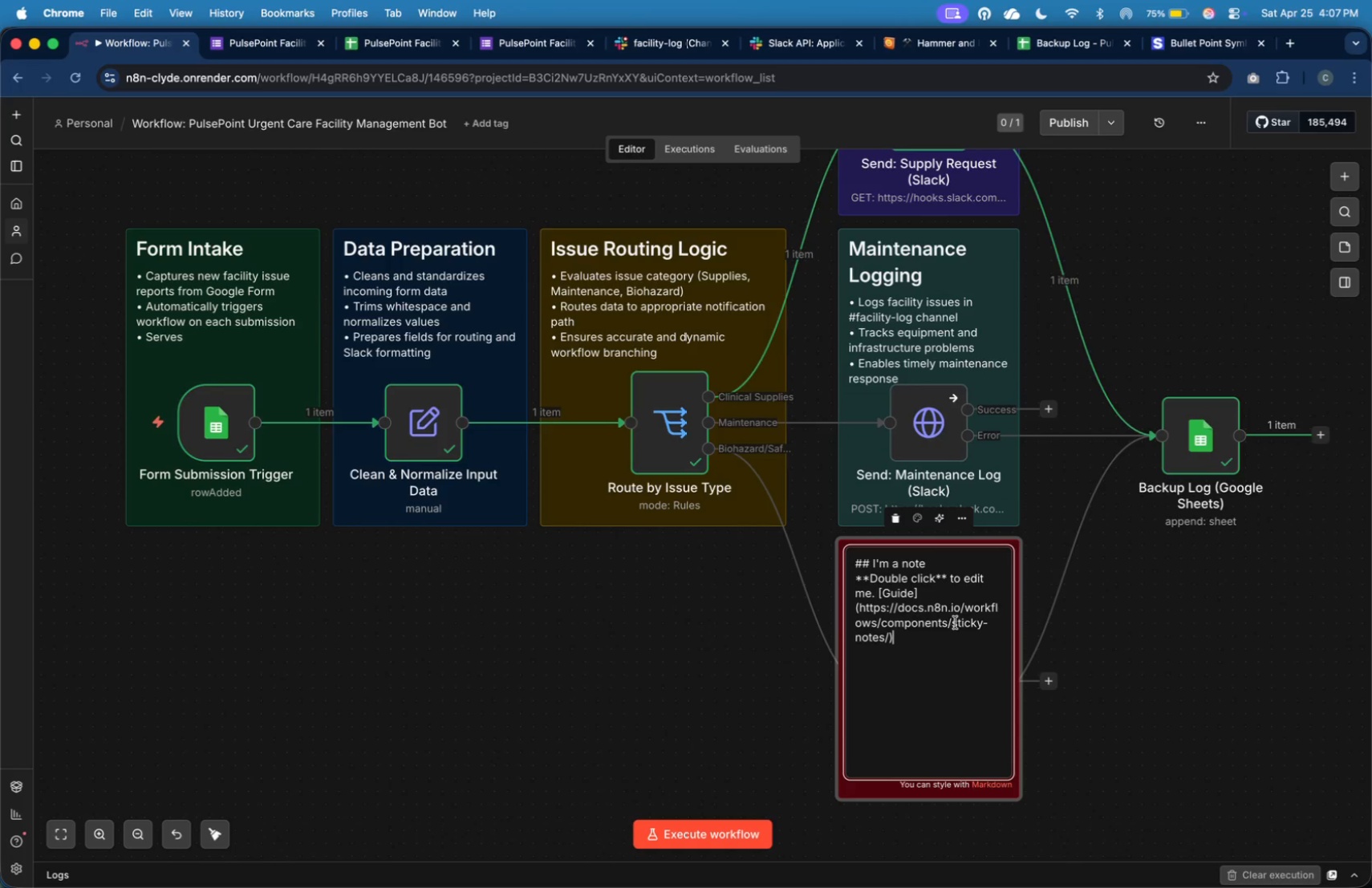 
wait(5.33)
 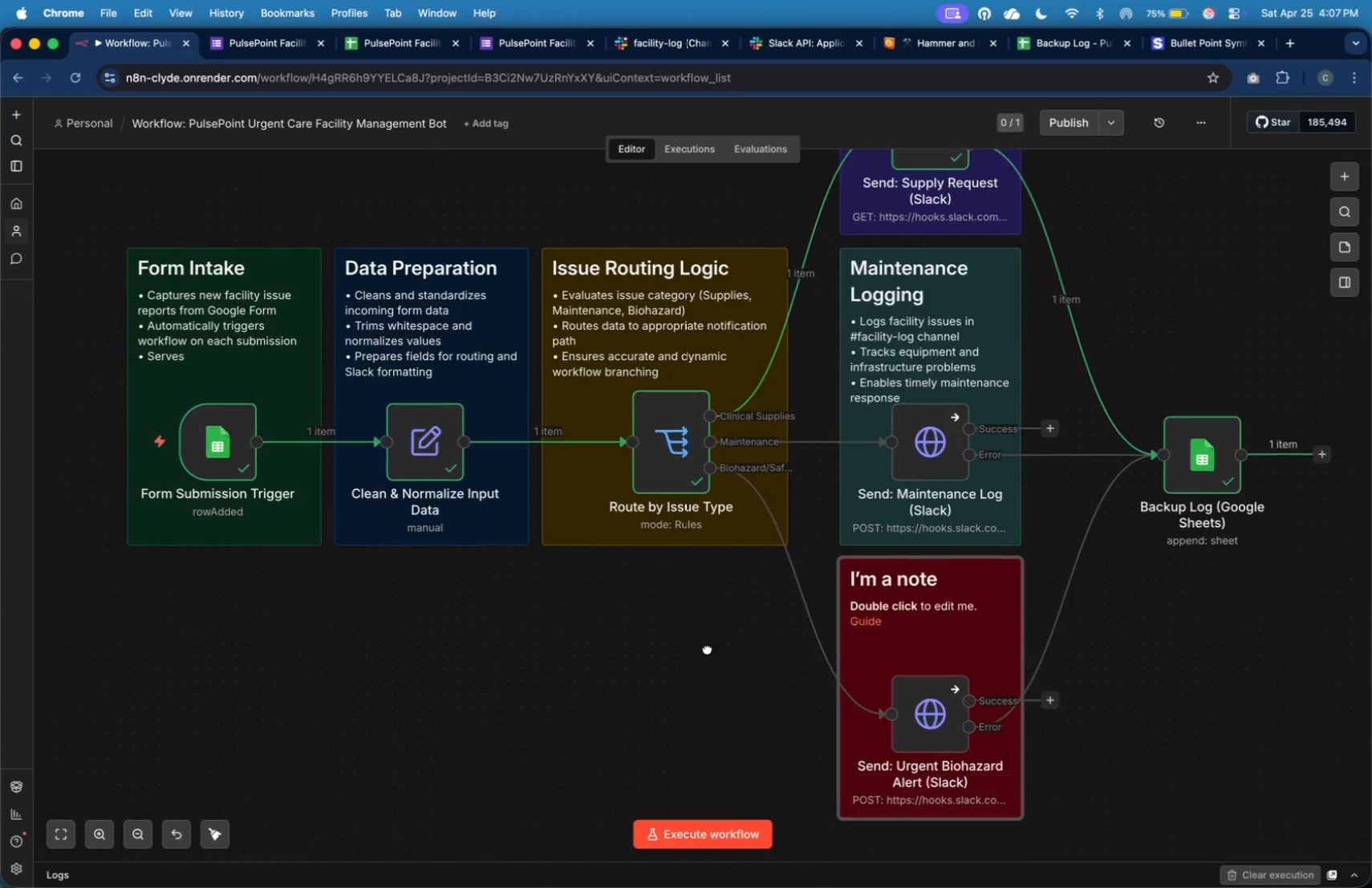 
key(Shift+ArrowUp)
 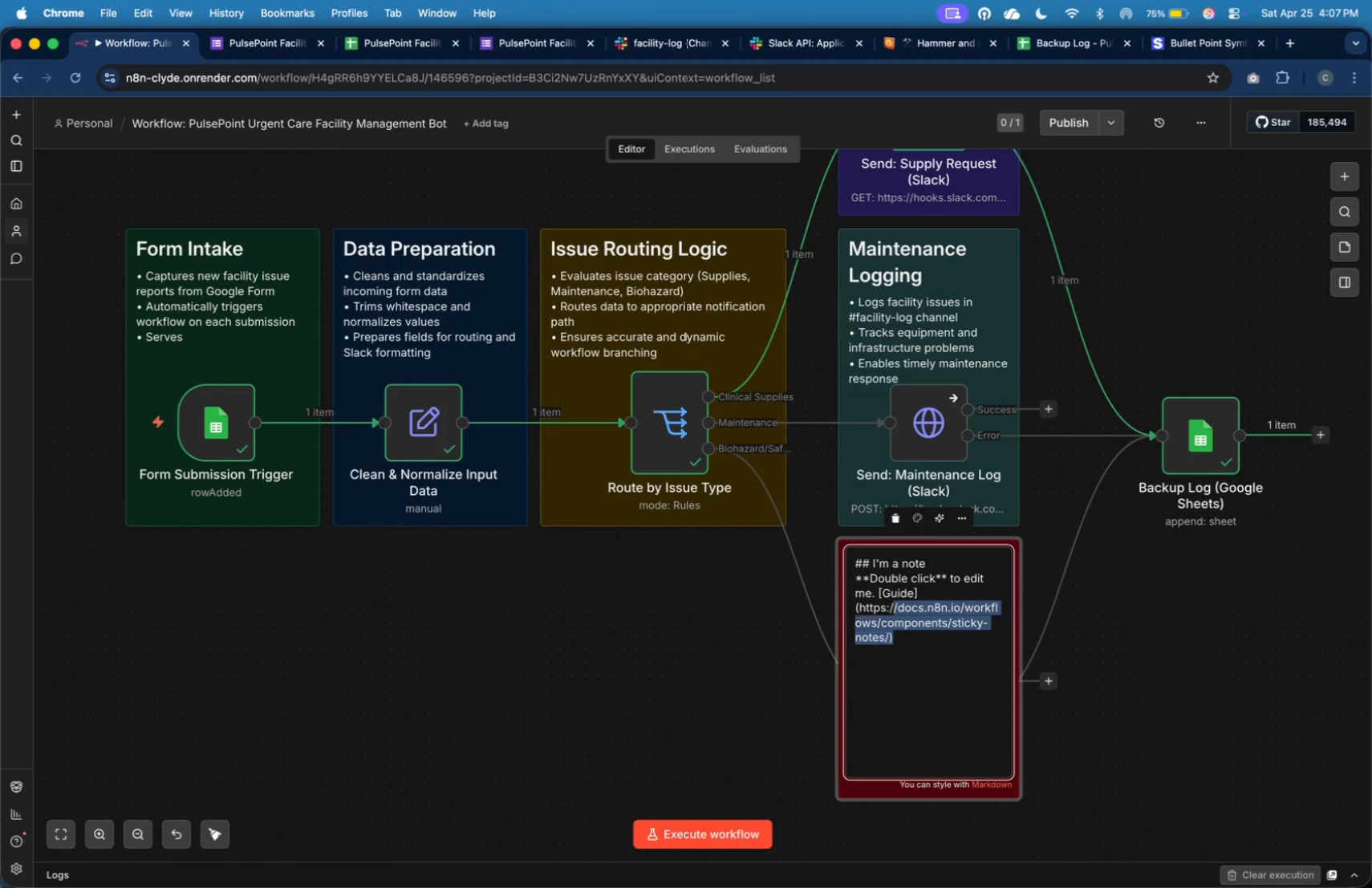 
key(Shift+ArrowUp)
 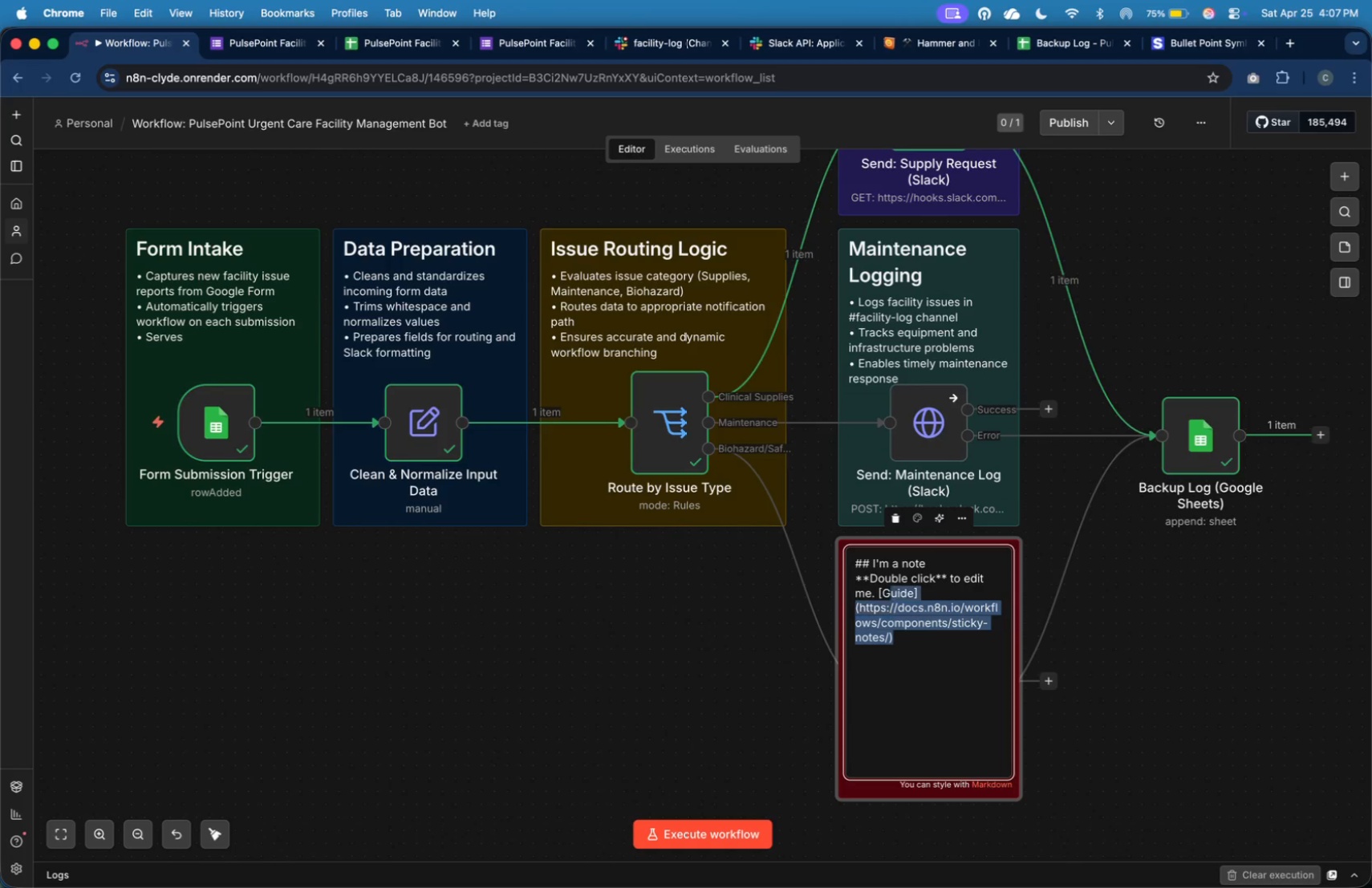 
key(Shift+ArrowUp)
 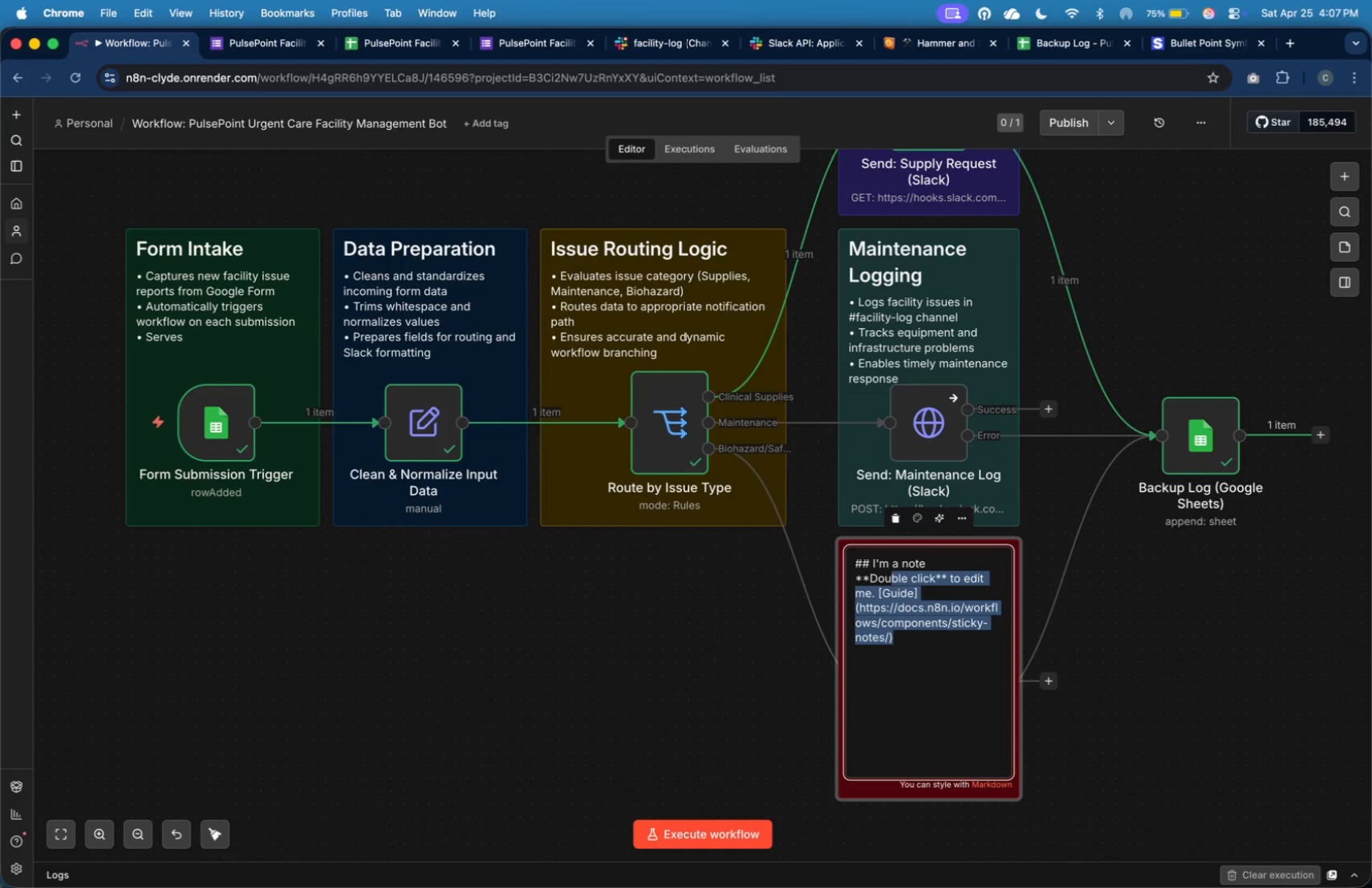 
key(Shift+ArrowUp)
 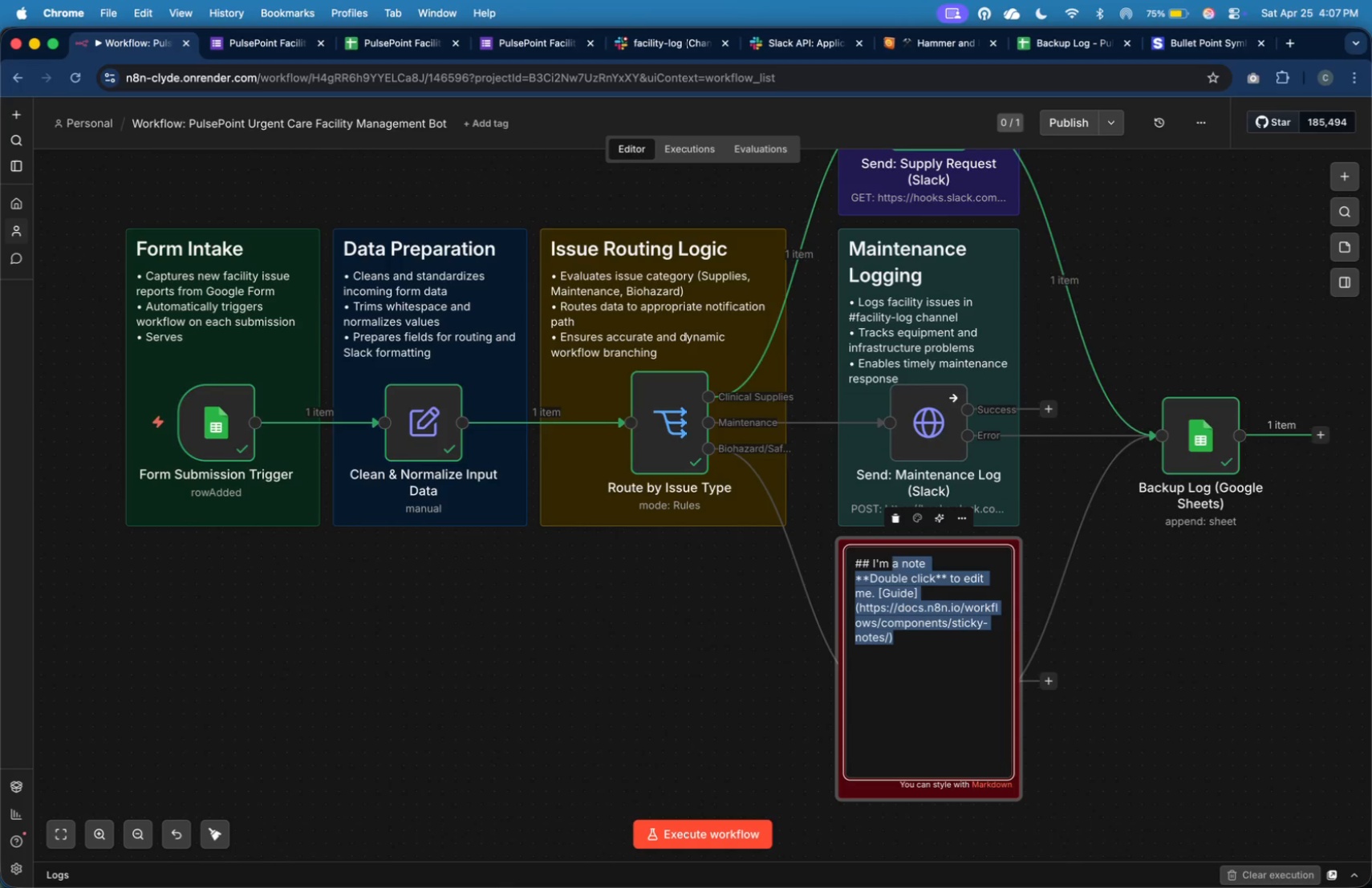 
key(Shift+ArrowUp)
 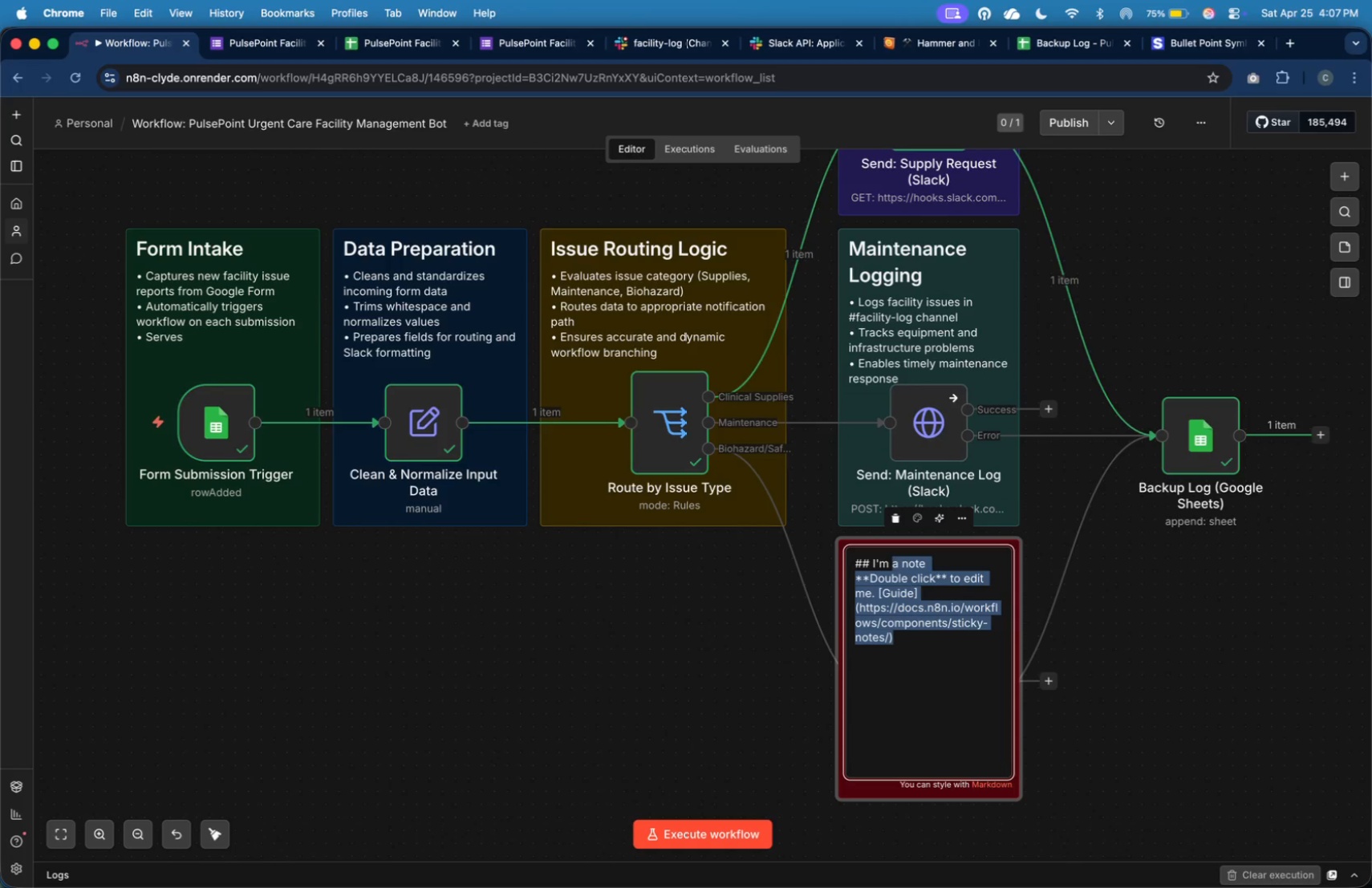 
key(Shift+ArrowUp)
 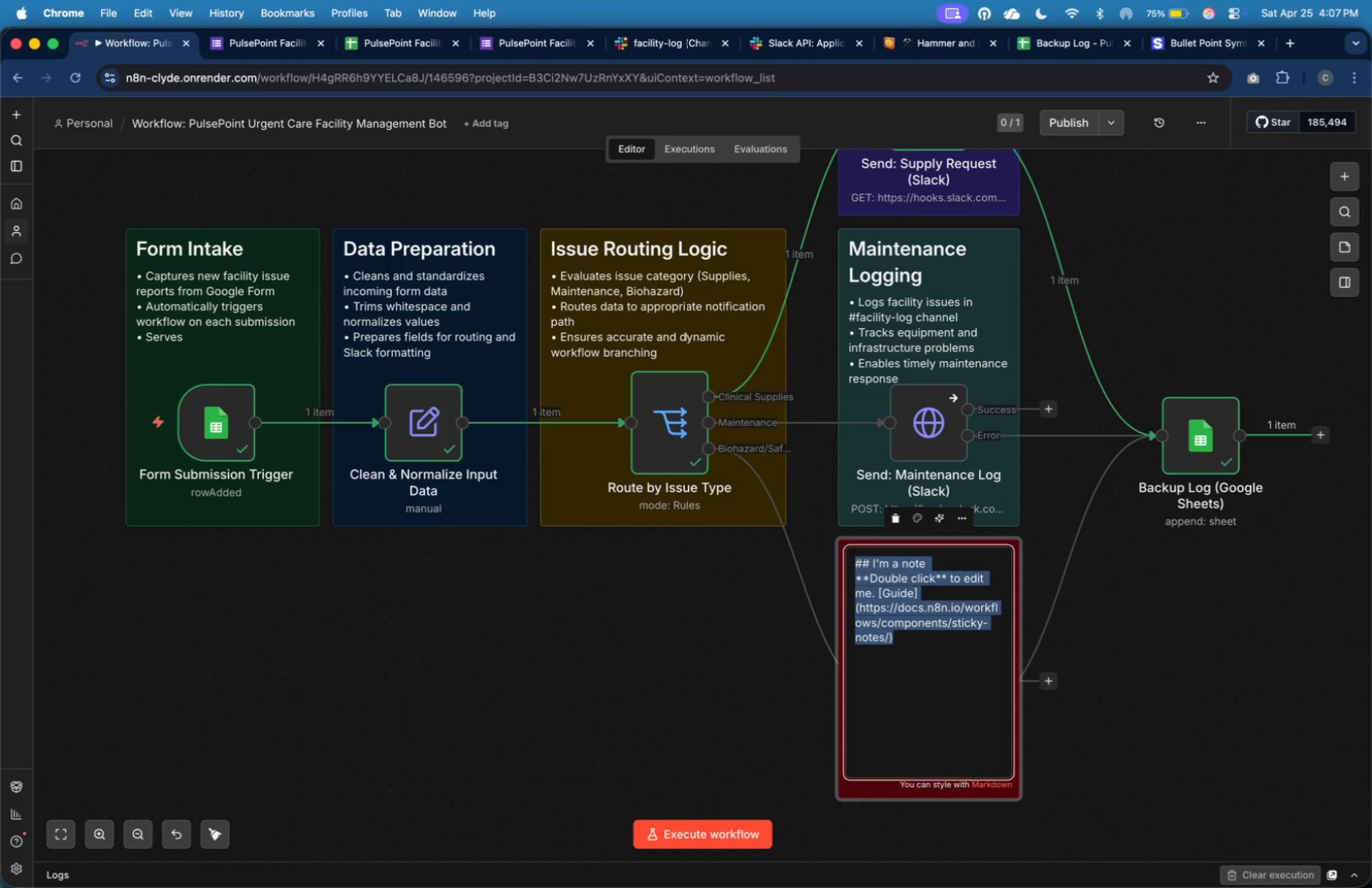 
key(Shift+ArrowRight)
 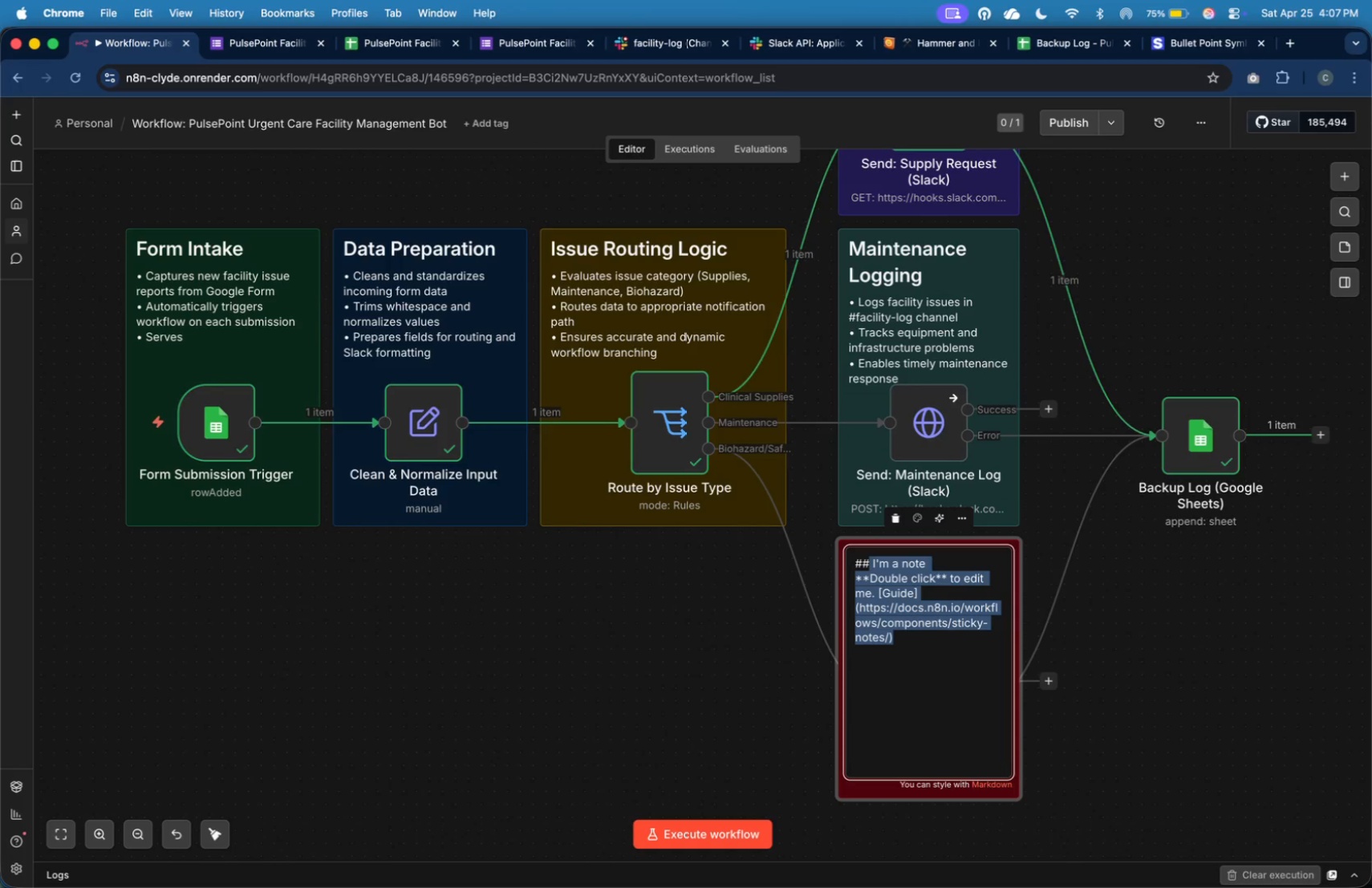 
key(Shift+ArrowRight)
 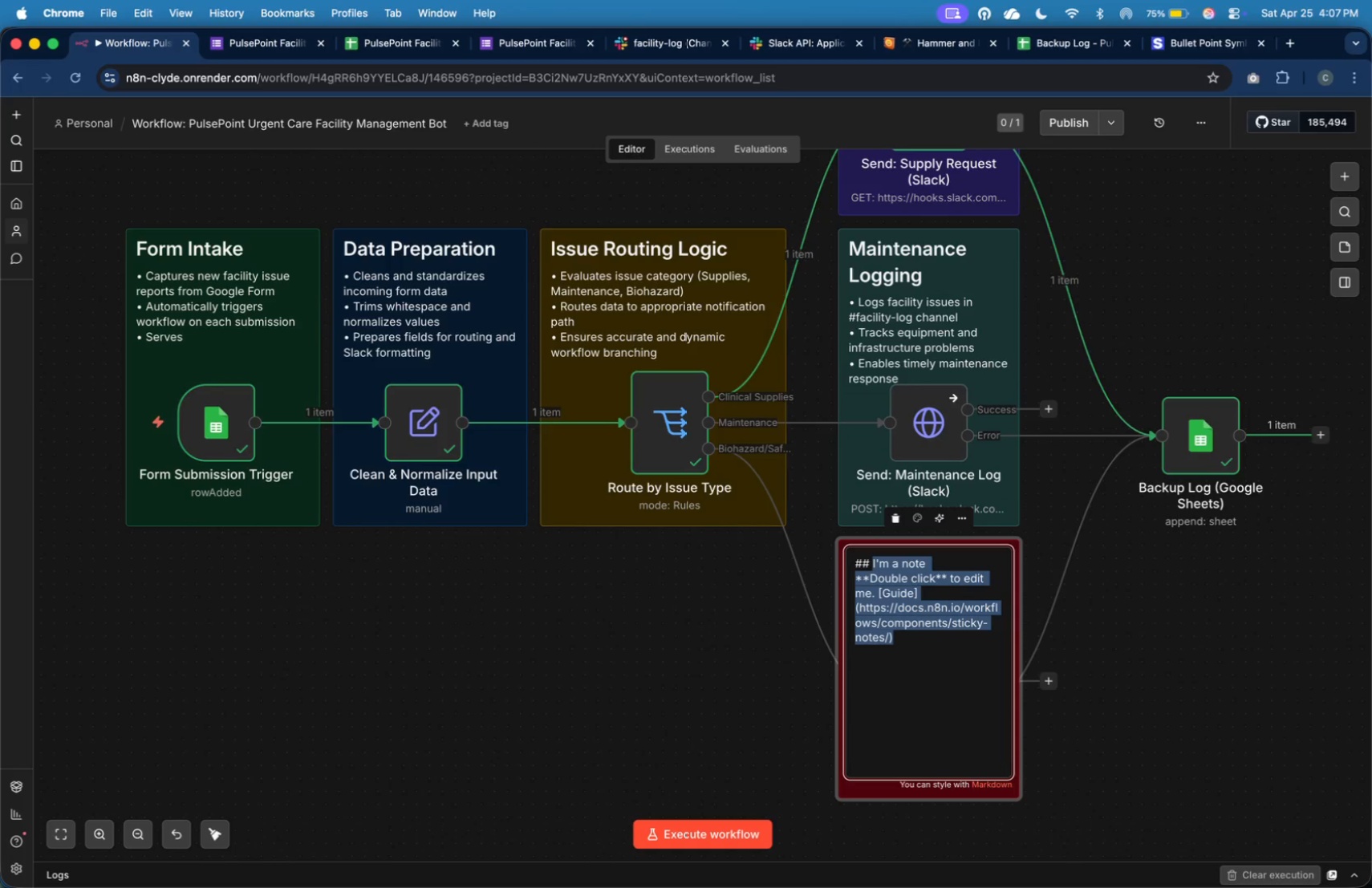 
key(Shift+ArrowRight)
 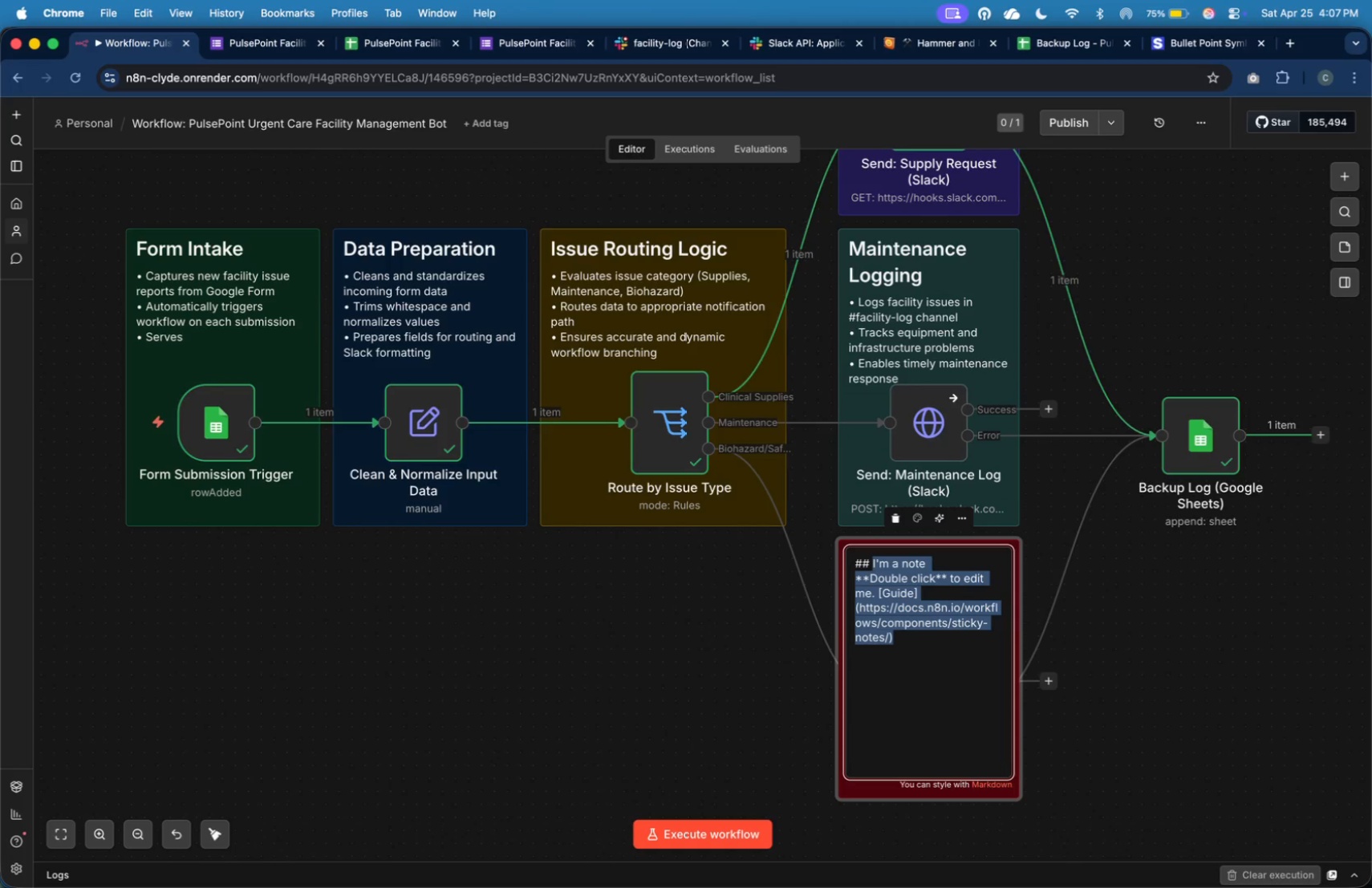 
type(z)
key(Backspace)
type(Urgent Alerts ())
 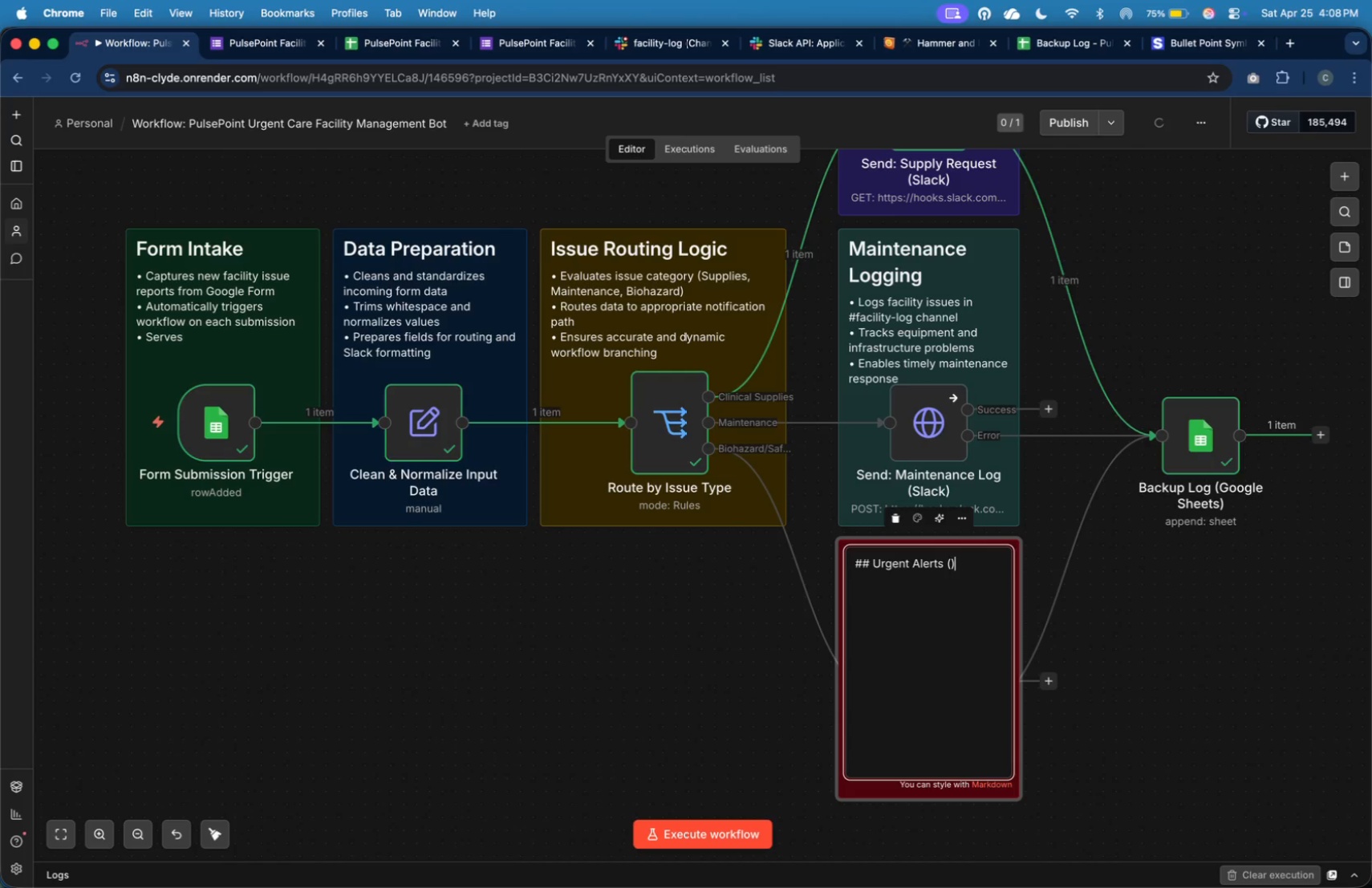 
key(ArrowLeft)
 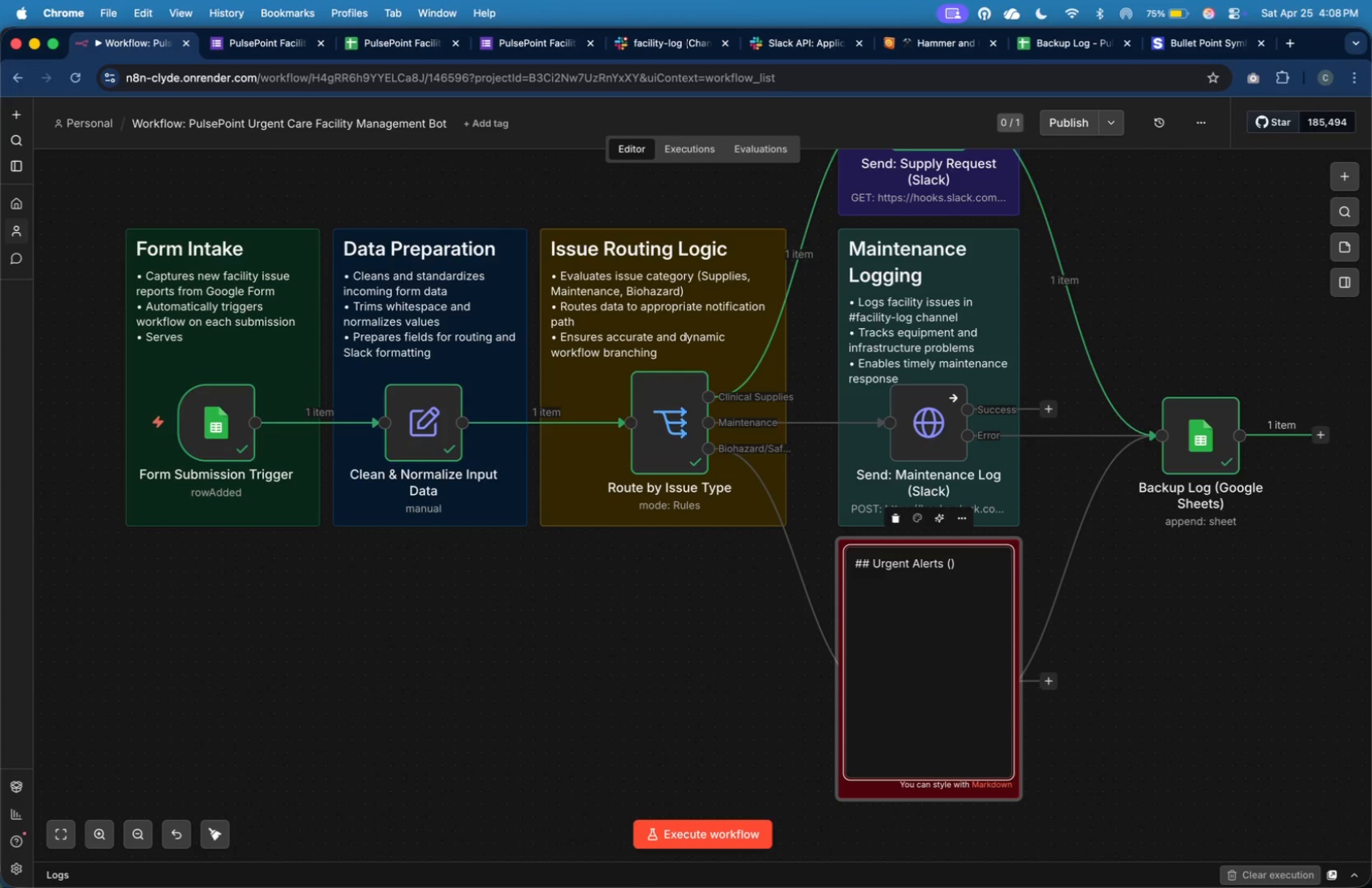 
wait(18.69)
 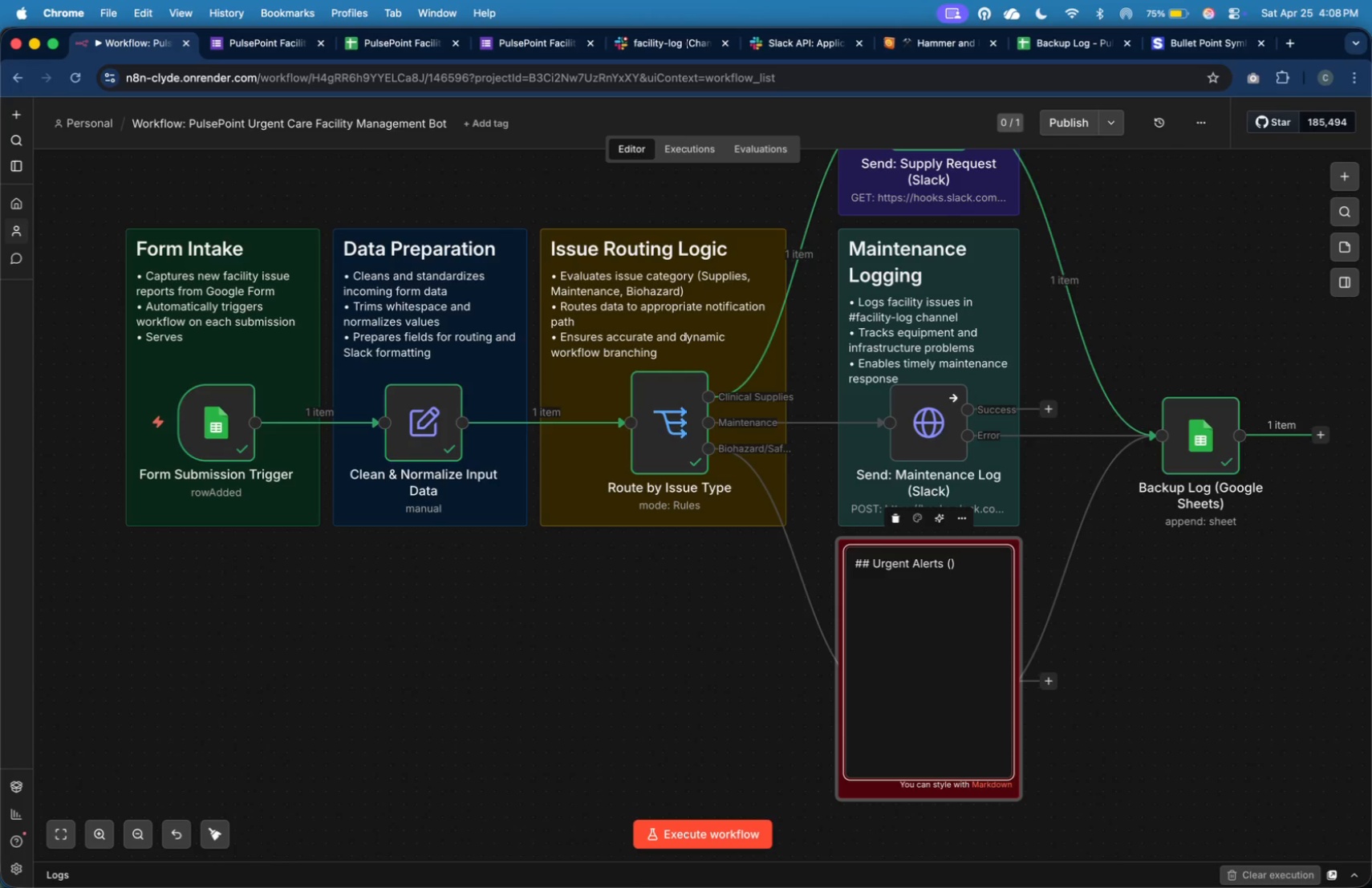 
key(ArrowRight)
 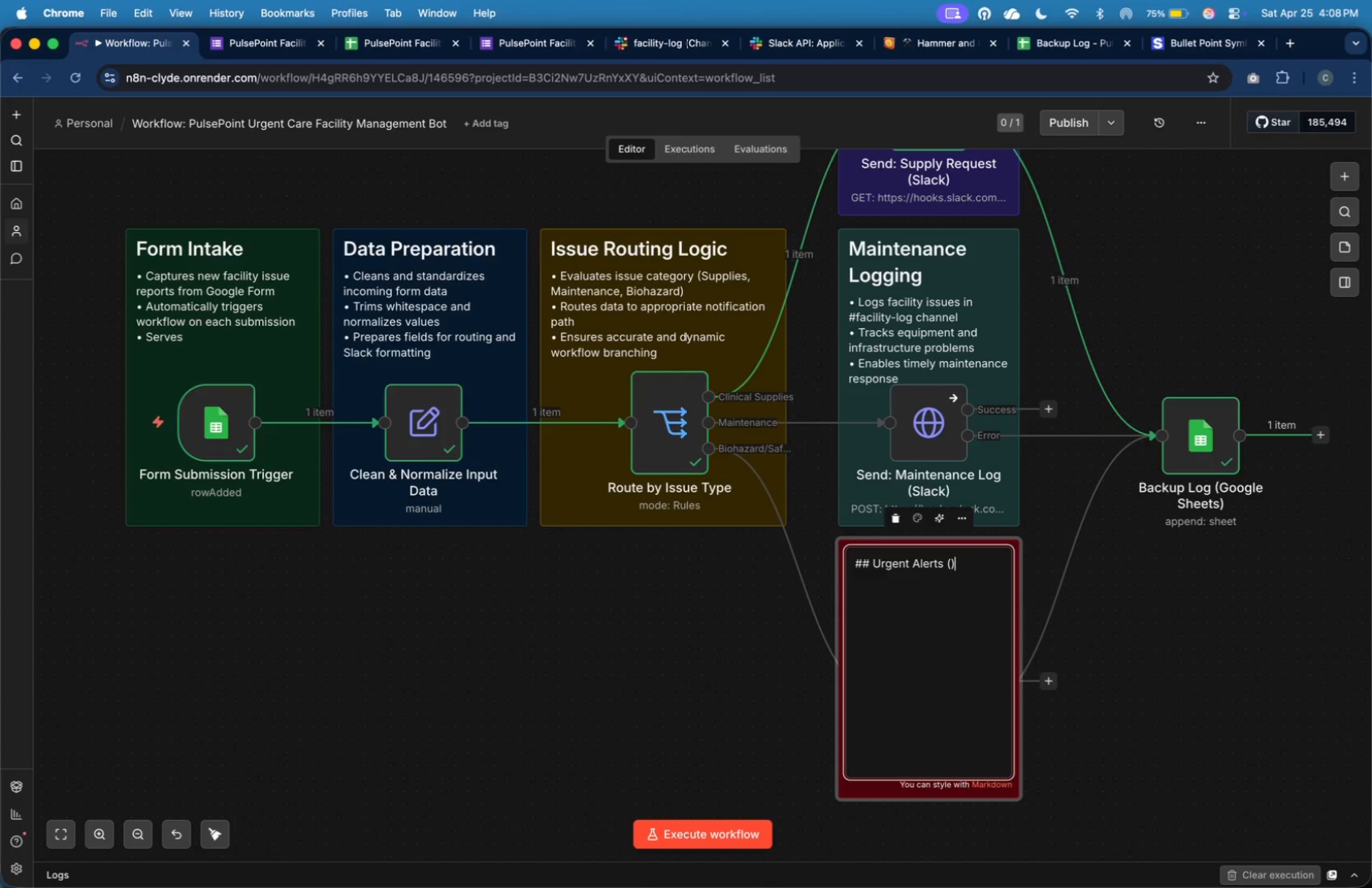 
key(Enter)
 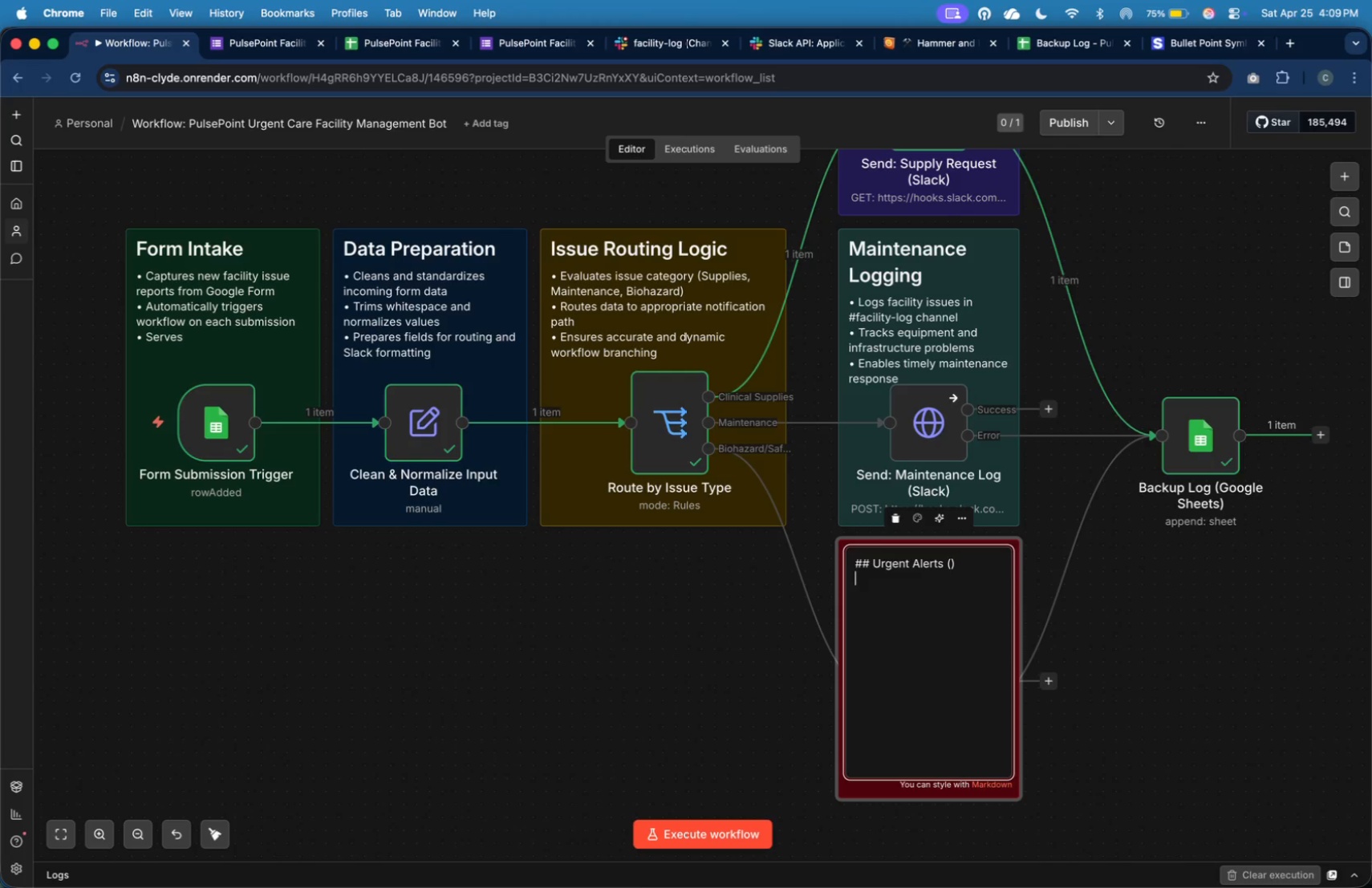 
wait(51.98)
 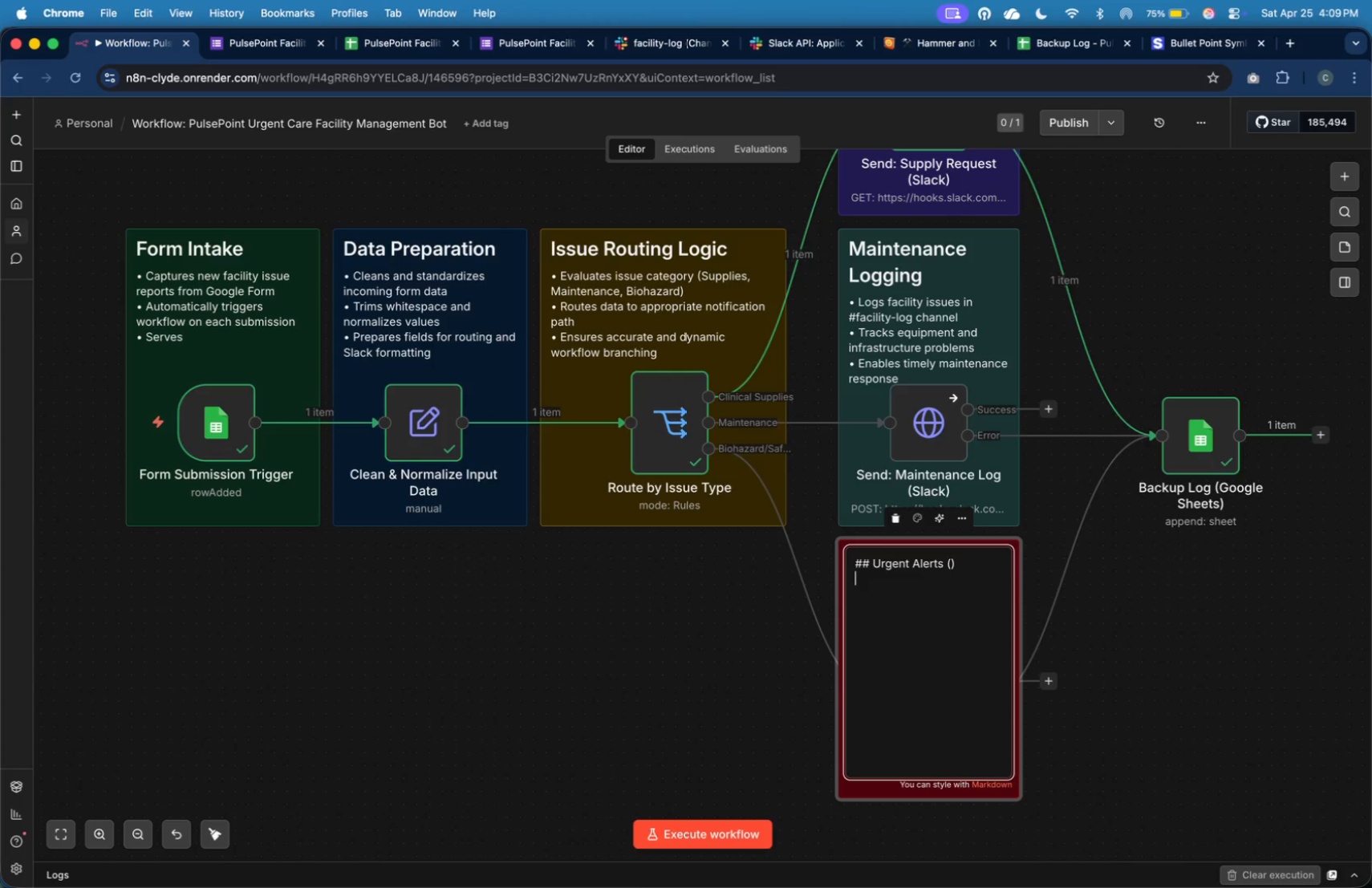 
key(ArrowLeft)
 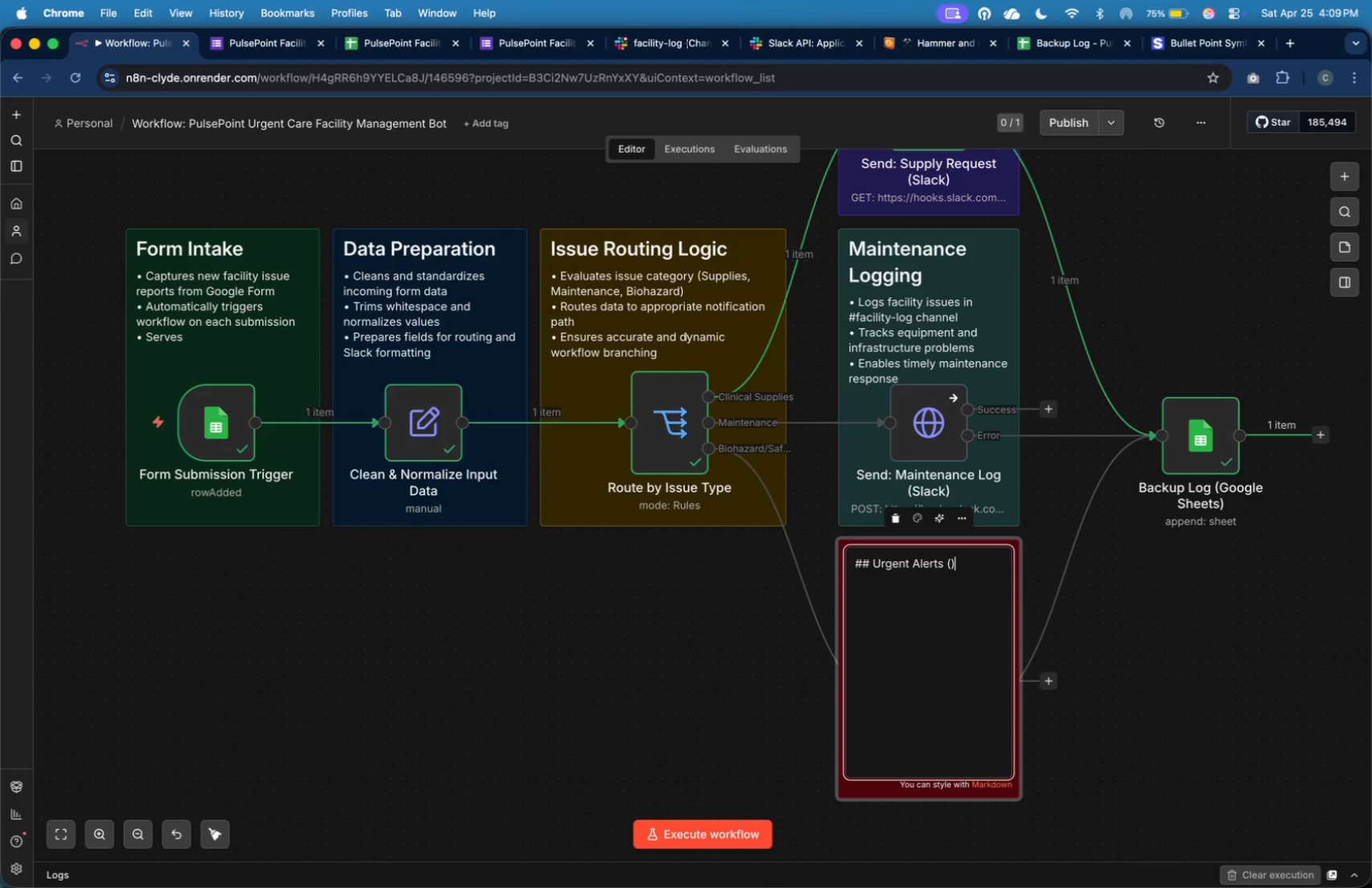 
key(ArrowLeft)
 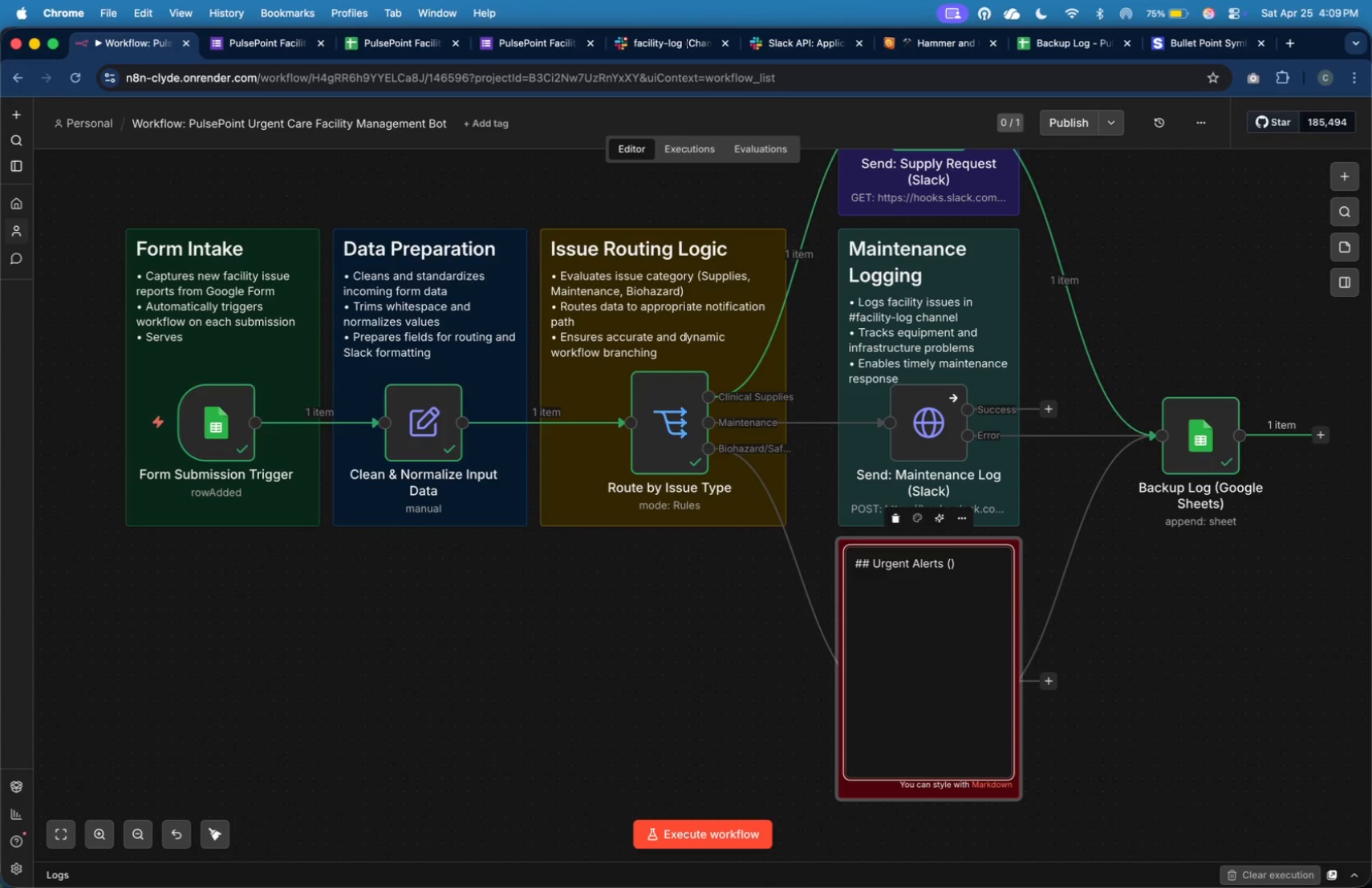 
type(Biohazard)
 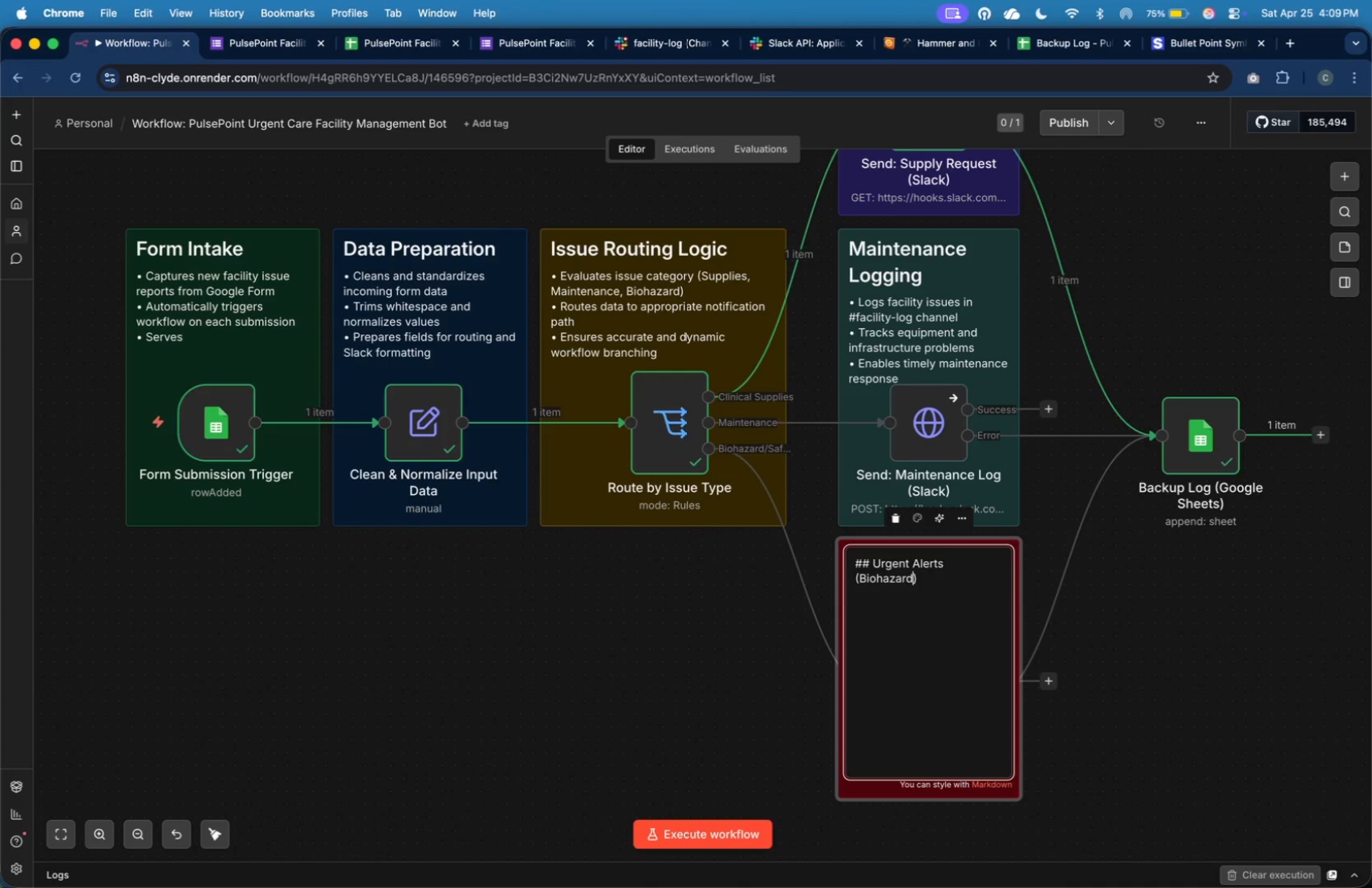 
key(ArrowRight)
 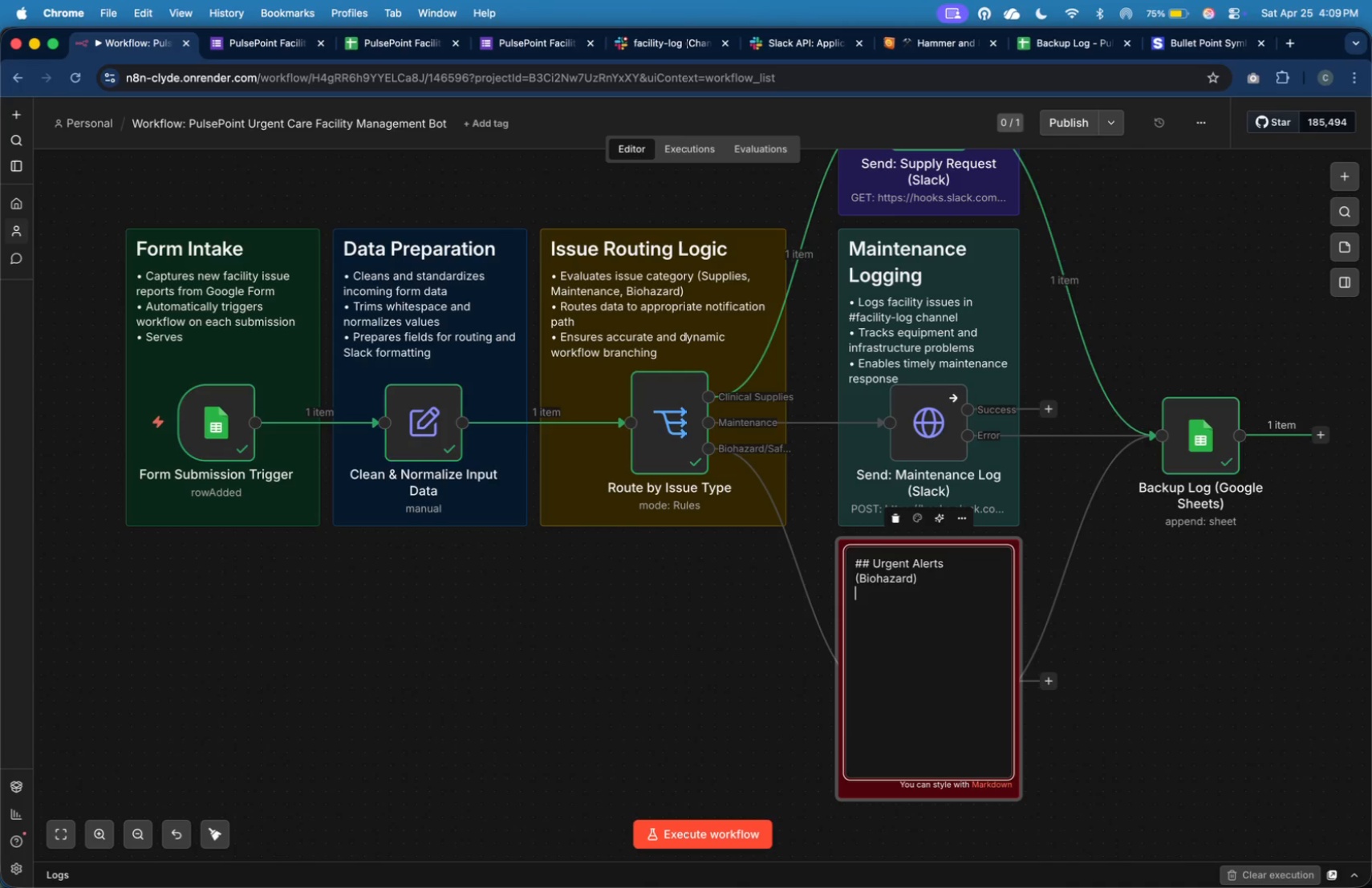 
key(Enter)
 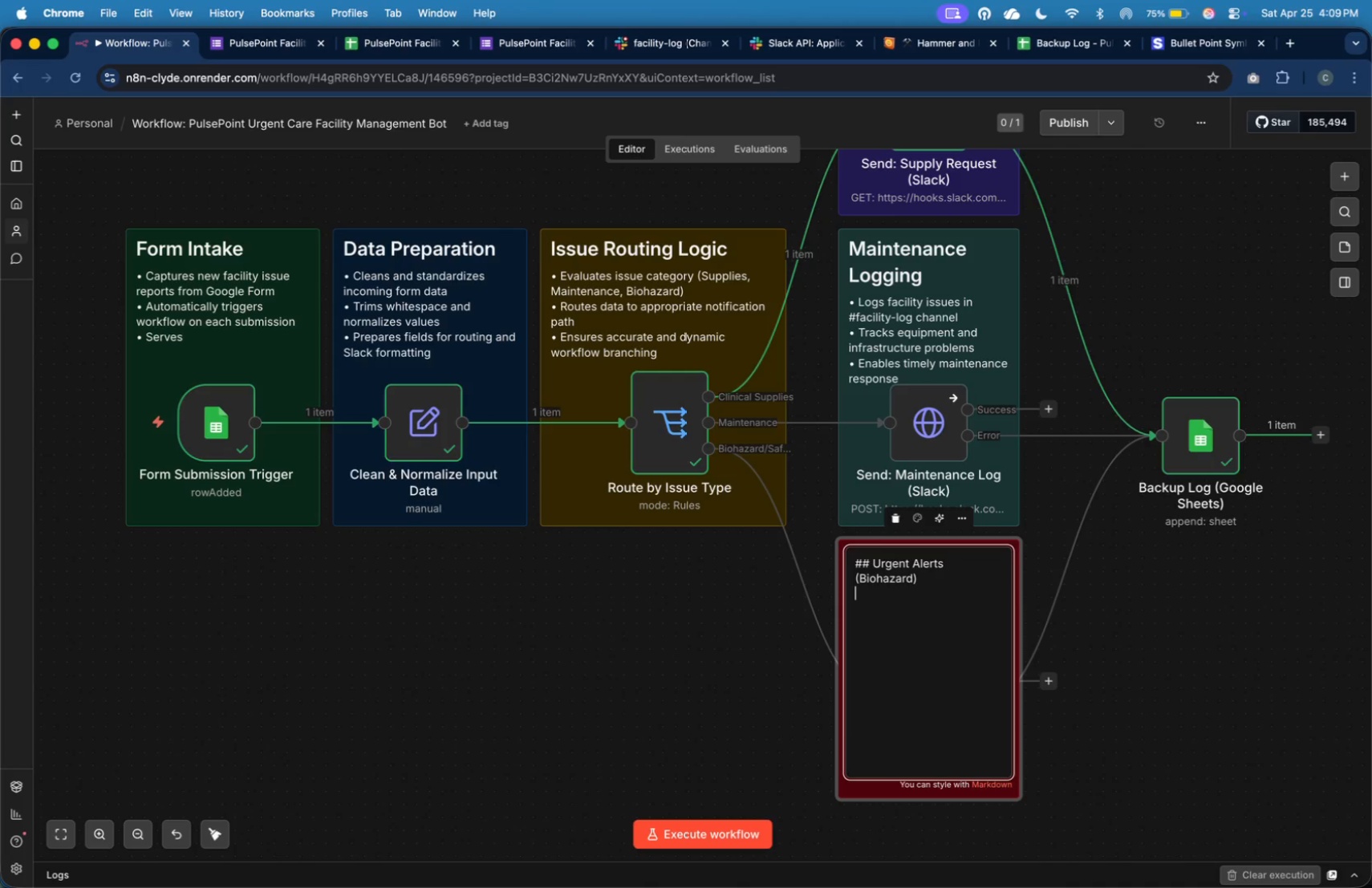 
key(Meta+V)
 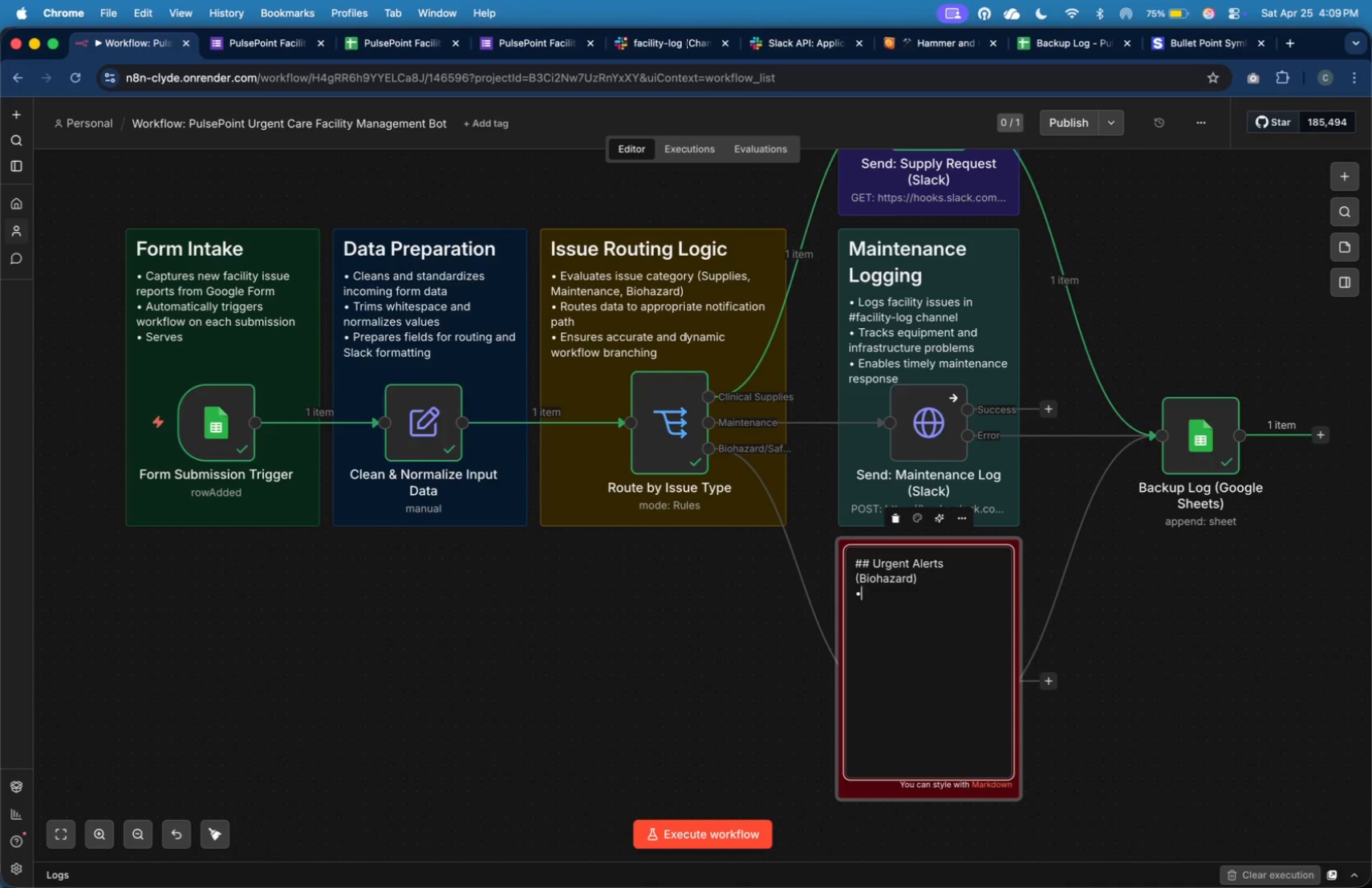 
key(Space)
 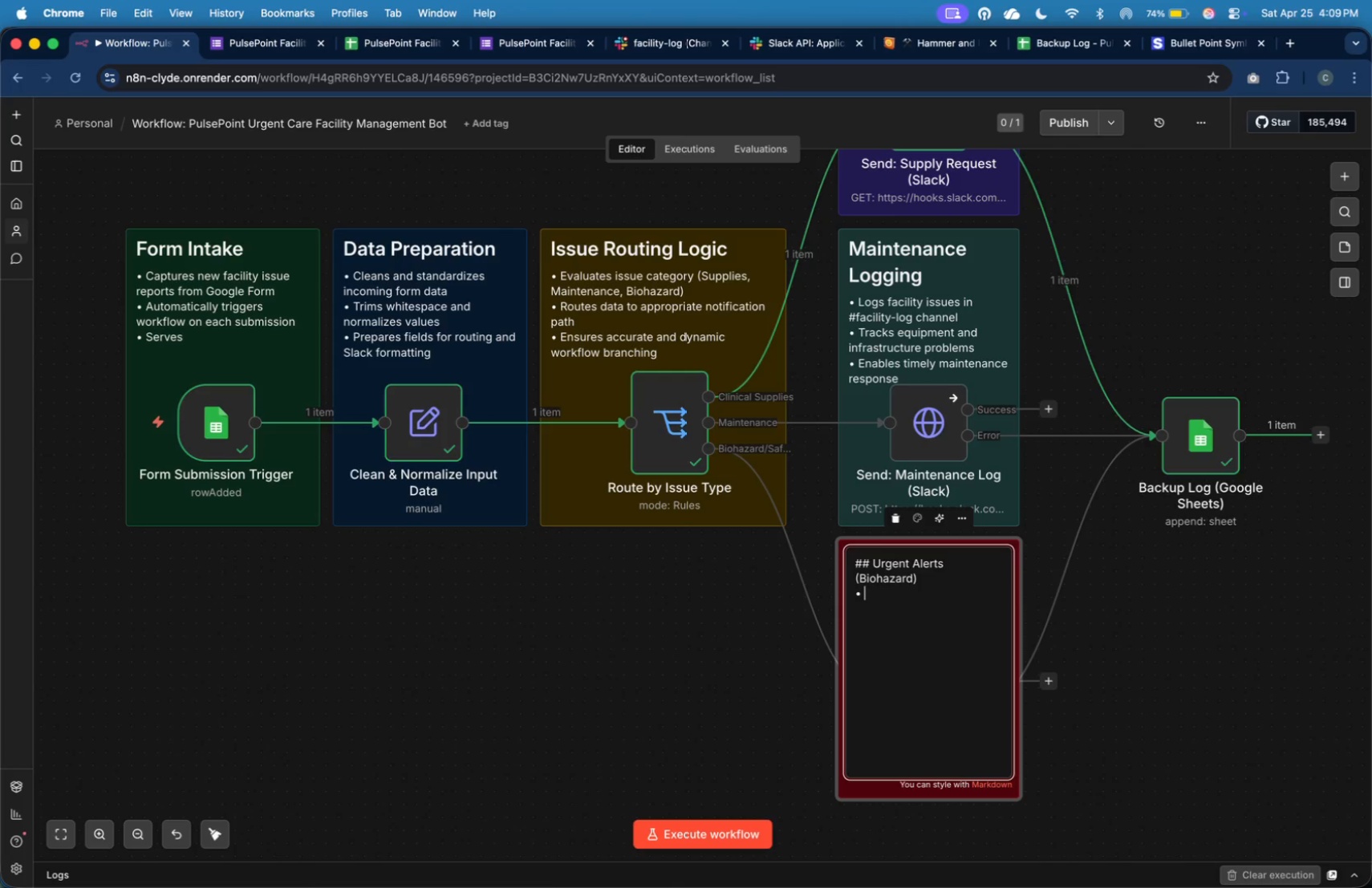 
wait(16.12)
 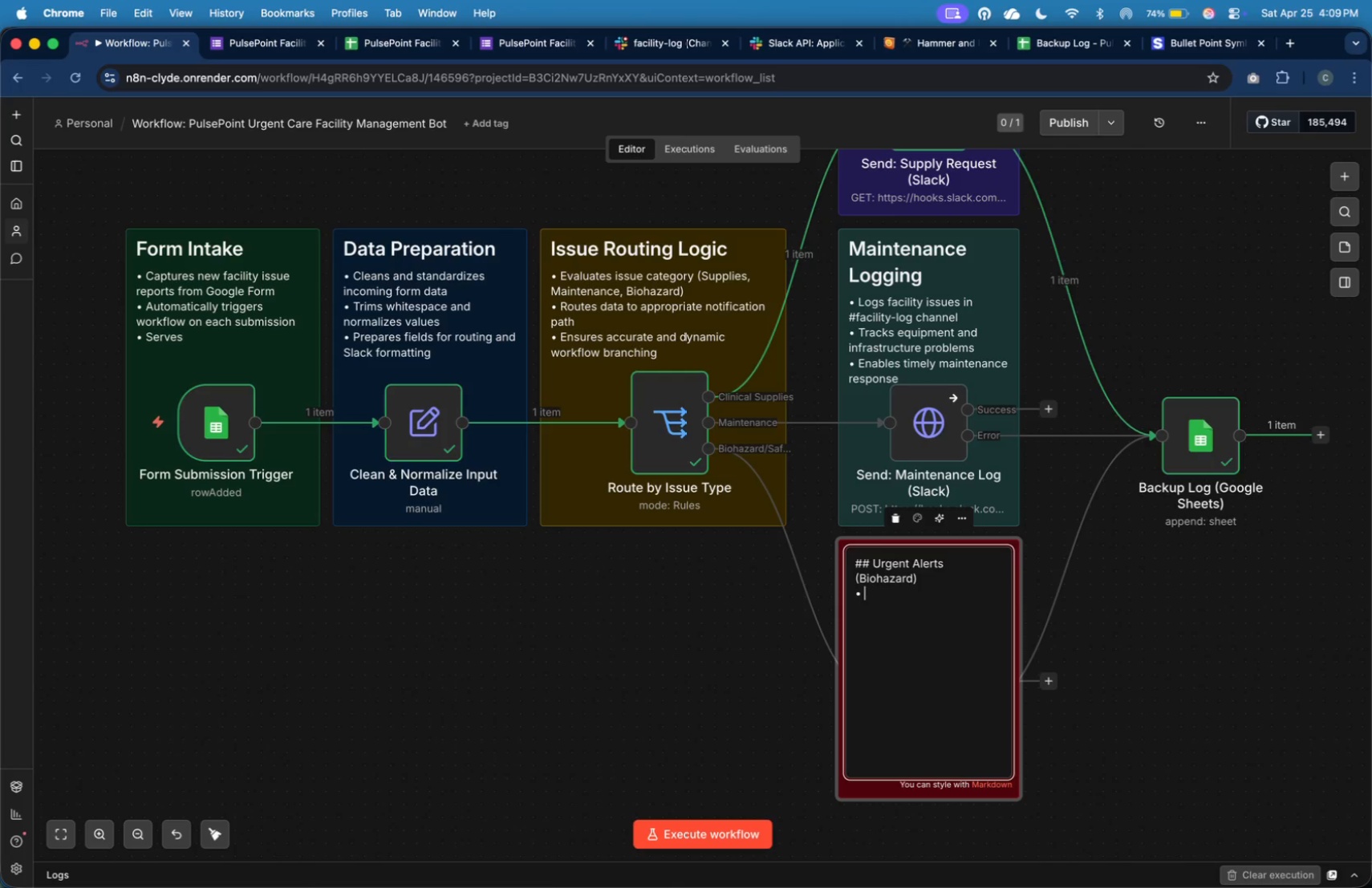 
type(Sends high-priority alerts to #ug)
key(Backspace)
type(rgent-alerts channel)
 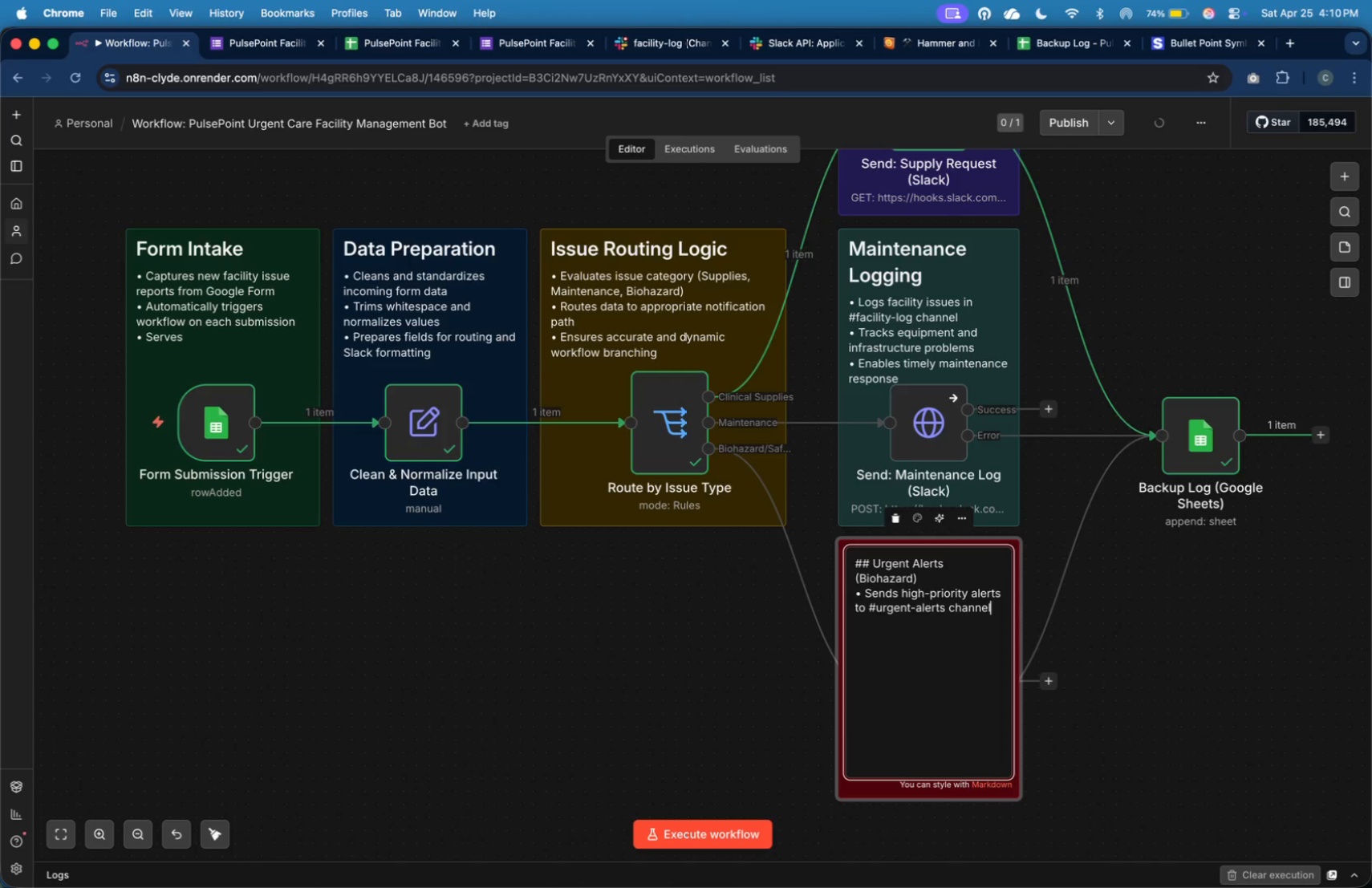 
 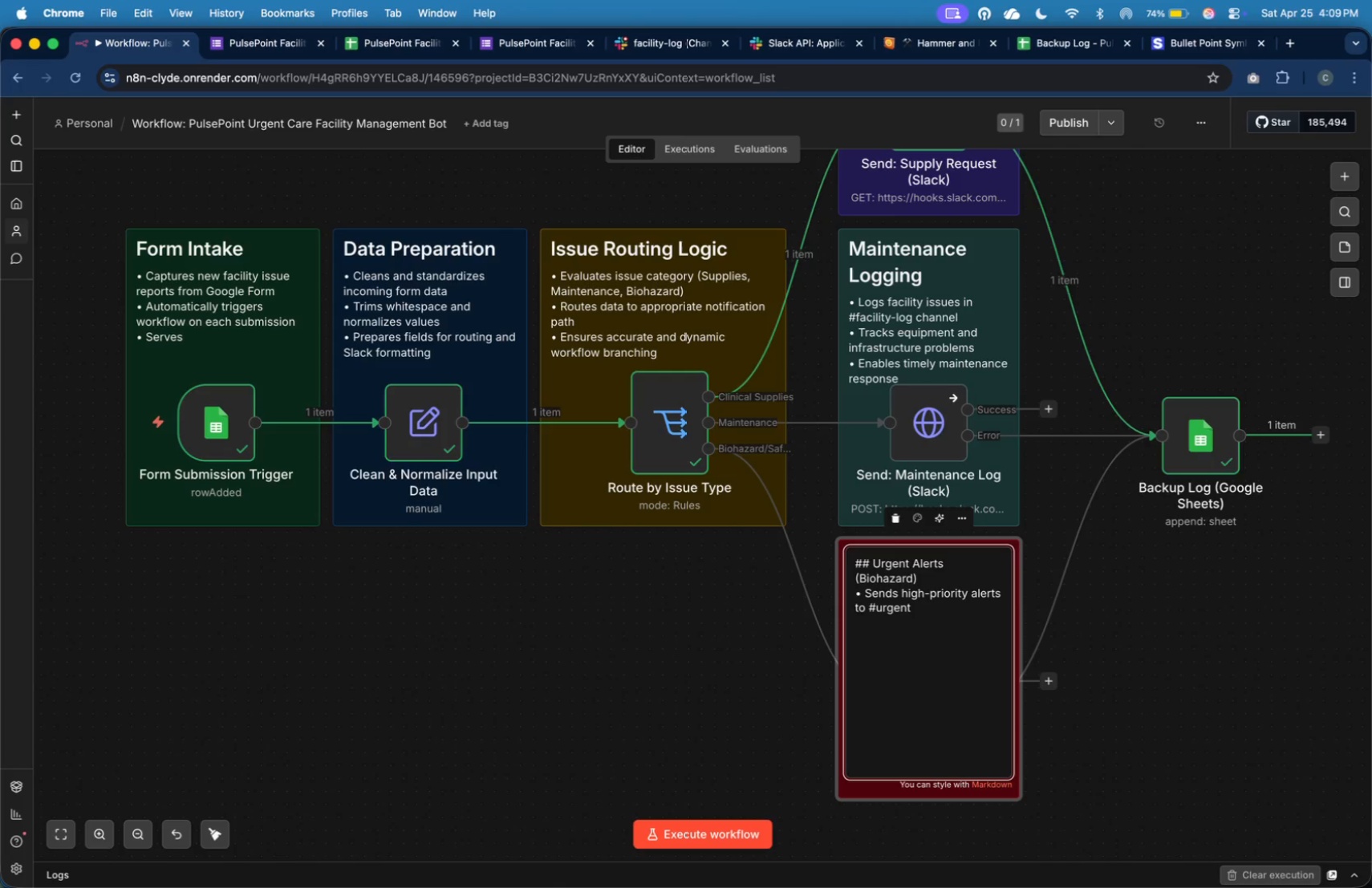 
key(Enter)
 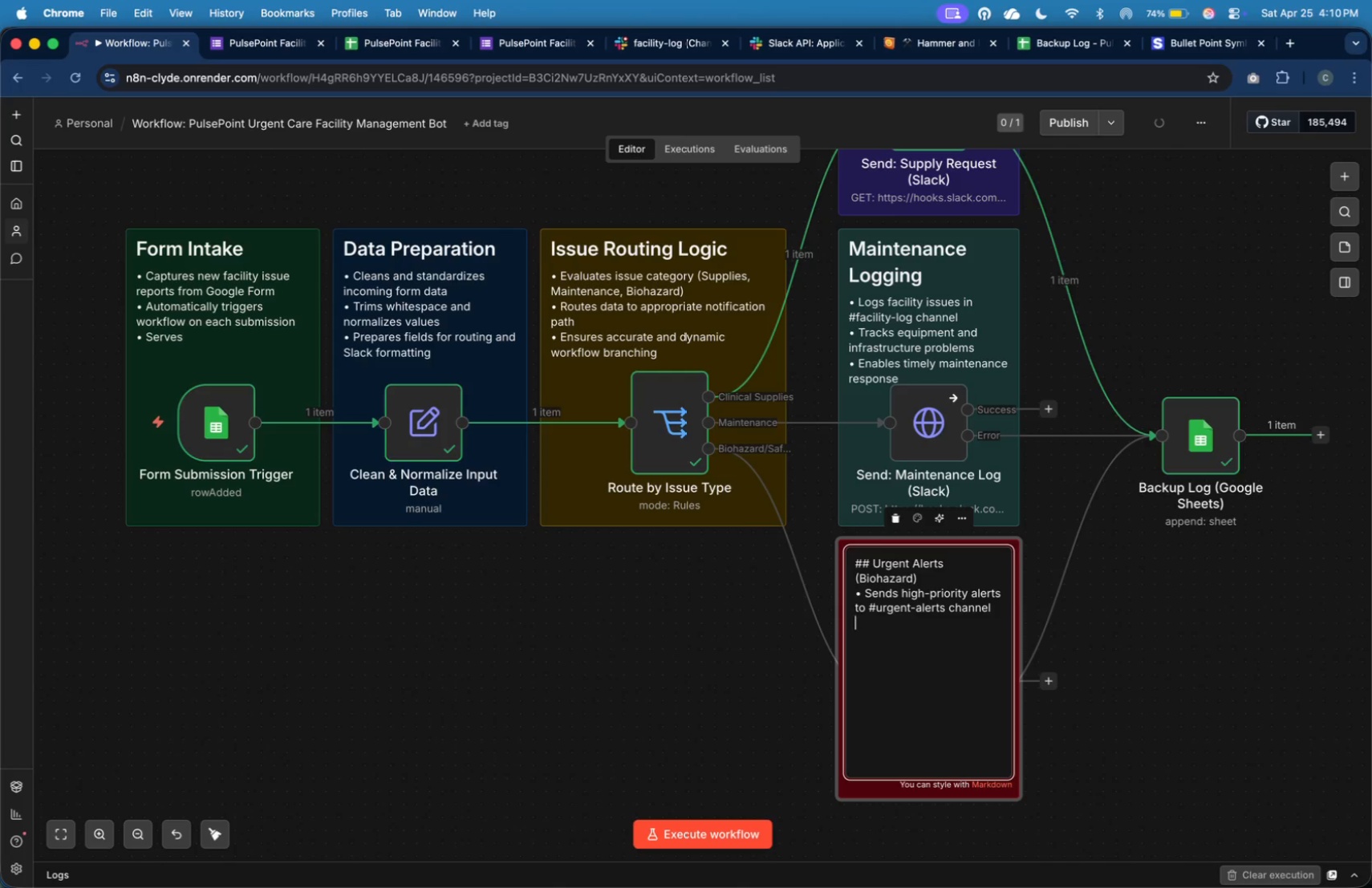 
key(Meta+V)
 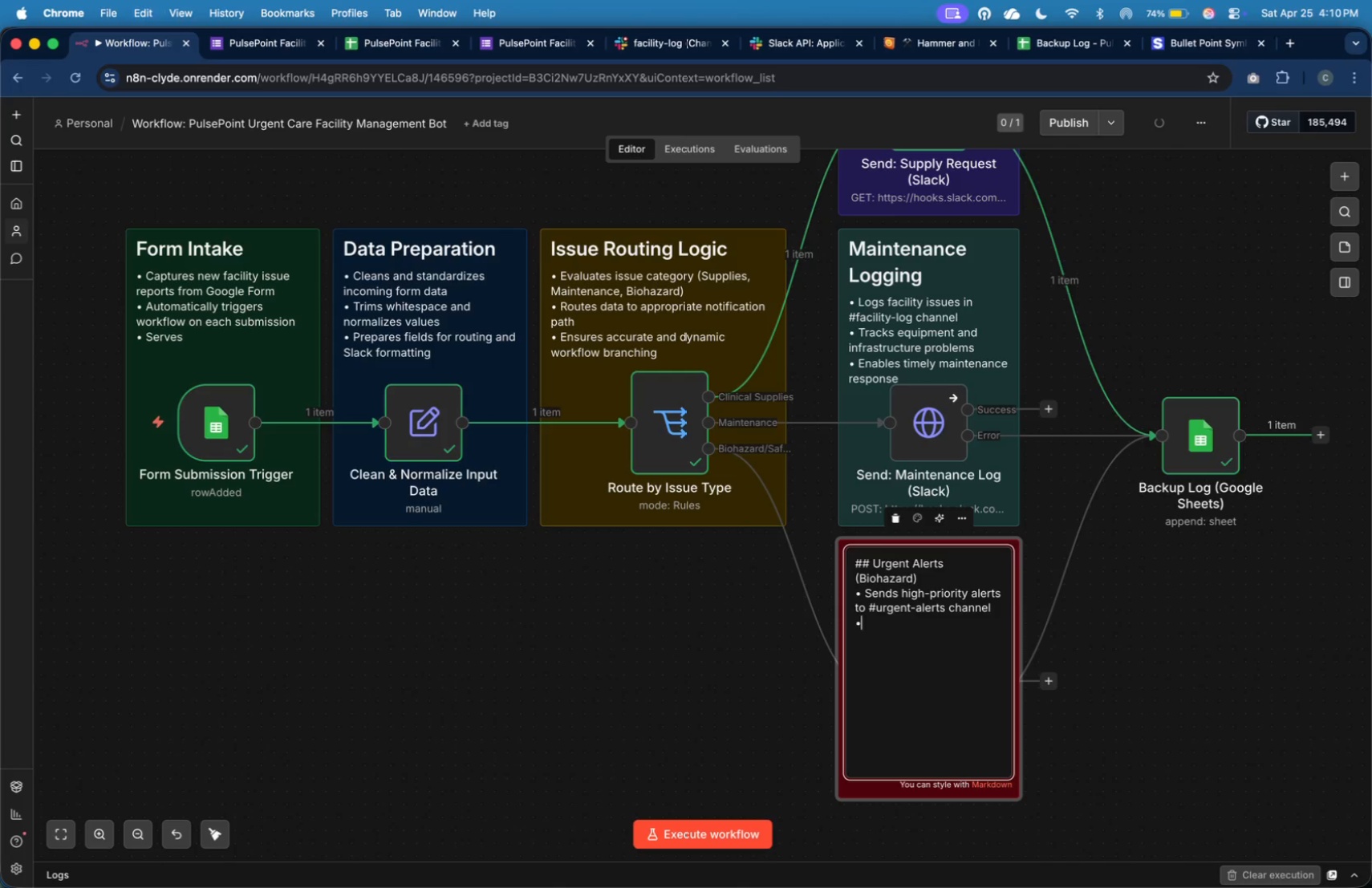 
key(Space)
 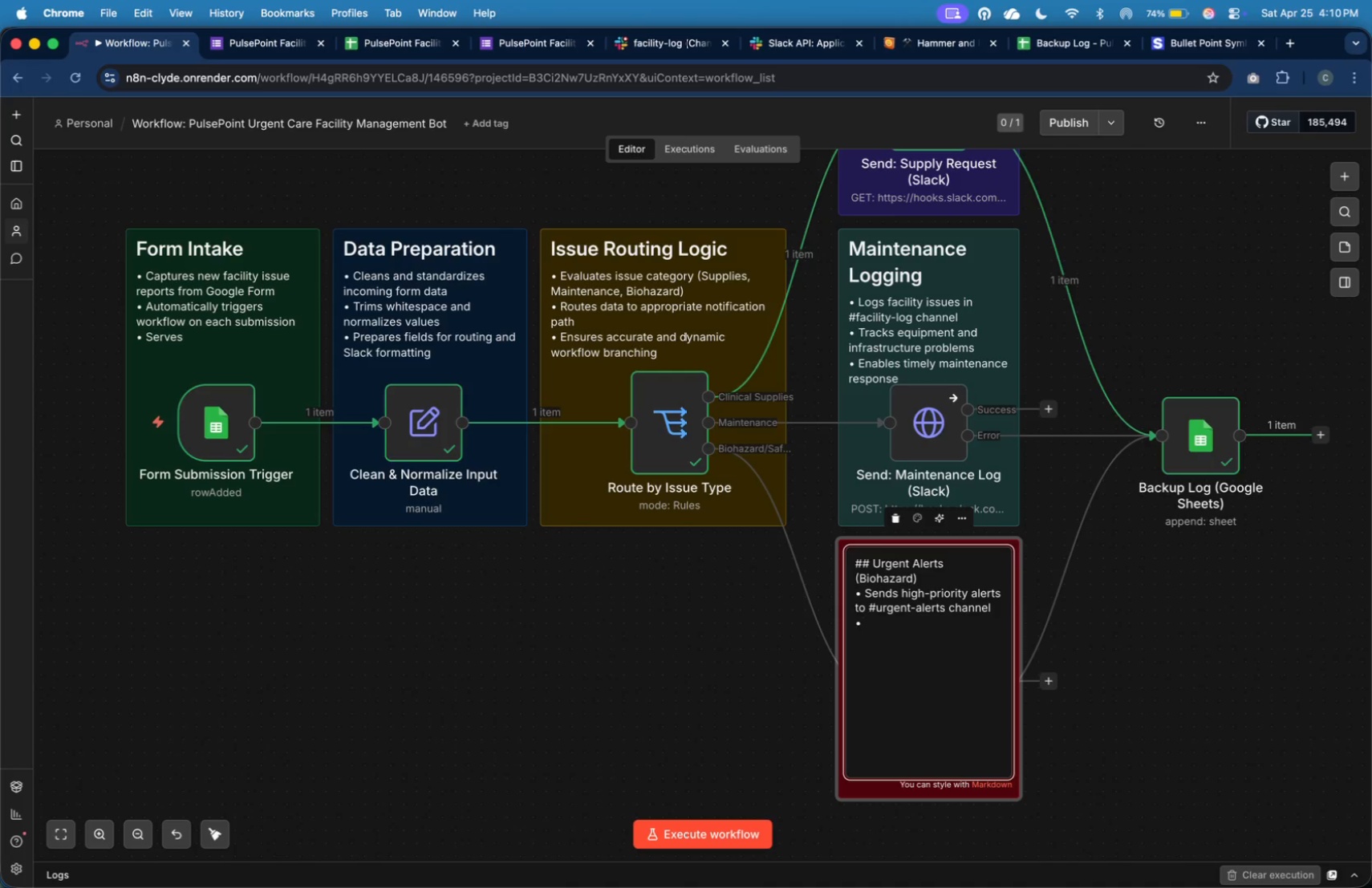 
wait(22.8)
 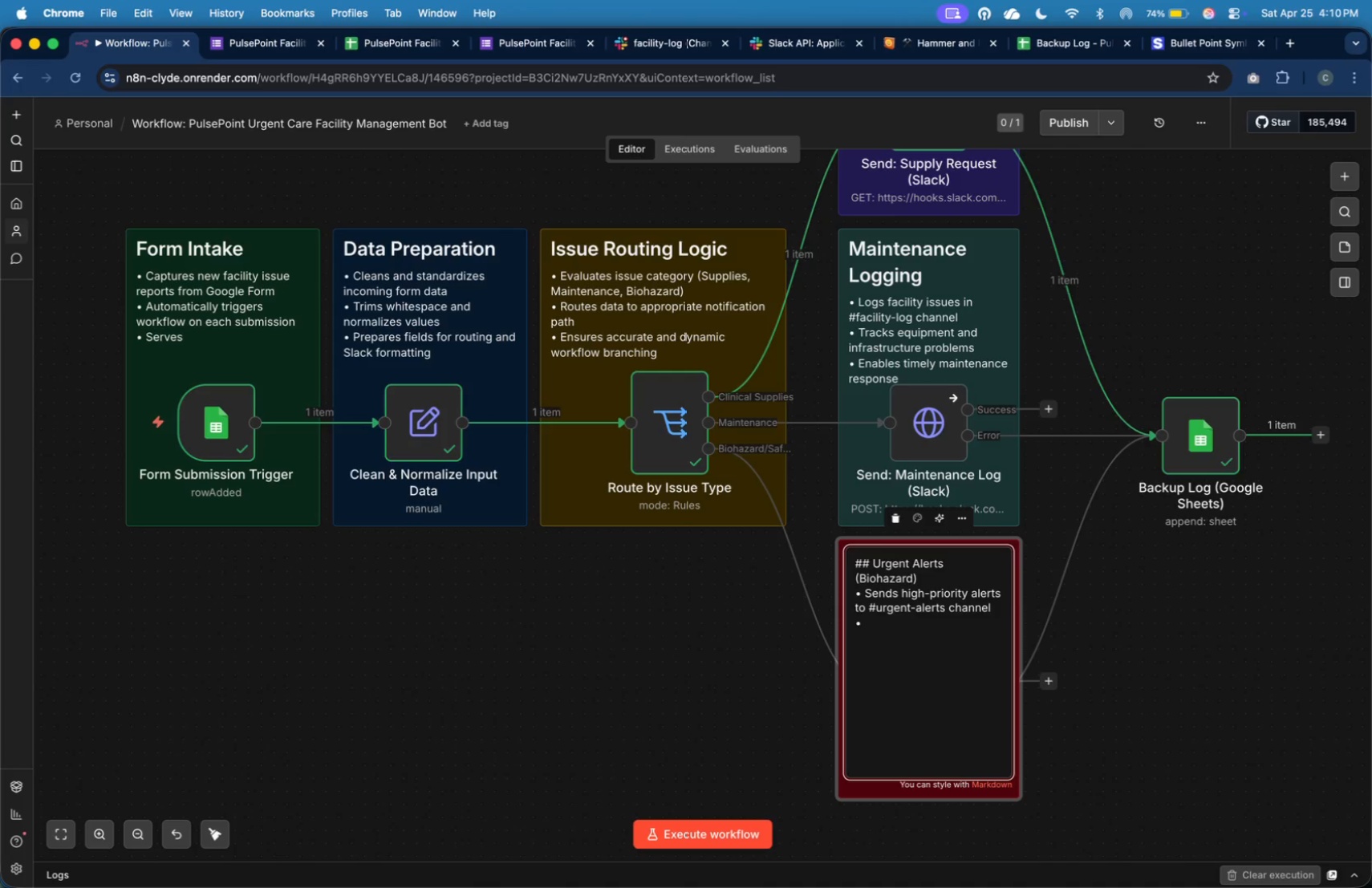 
type(Uses <!here> to notify active staff)
 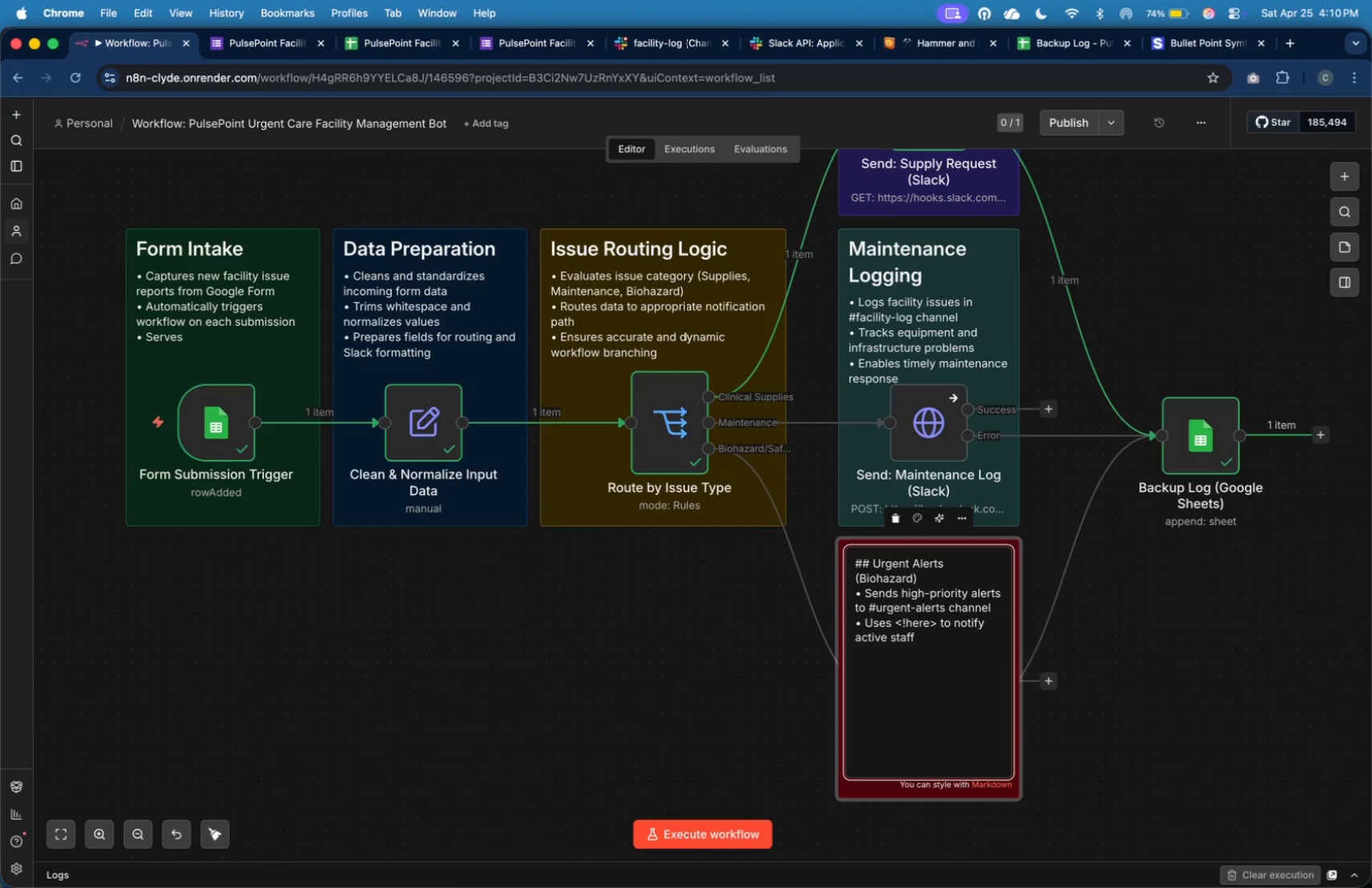 
type( immediately)
 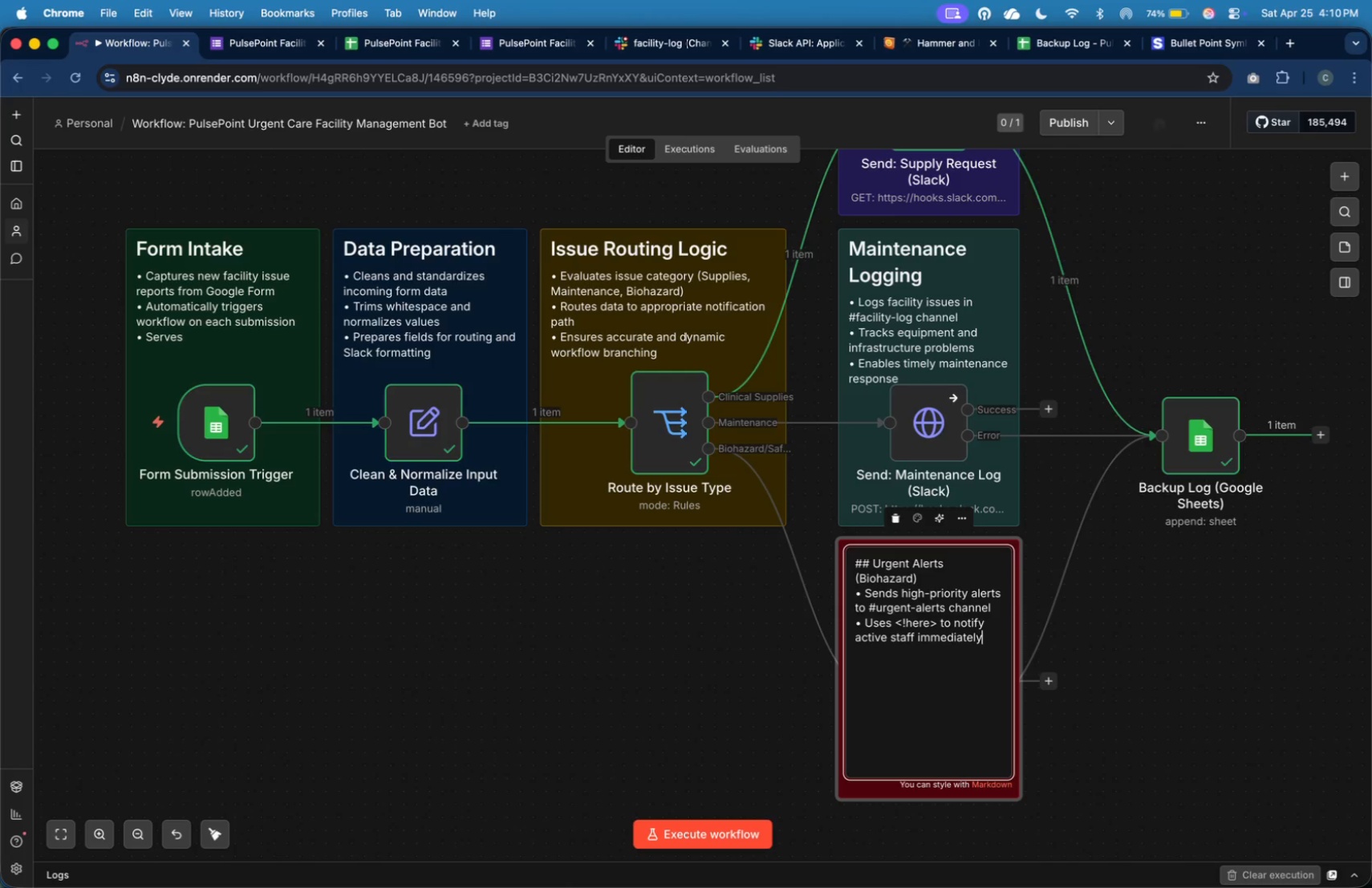 
key(Enter)
 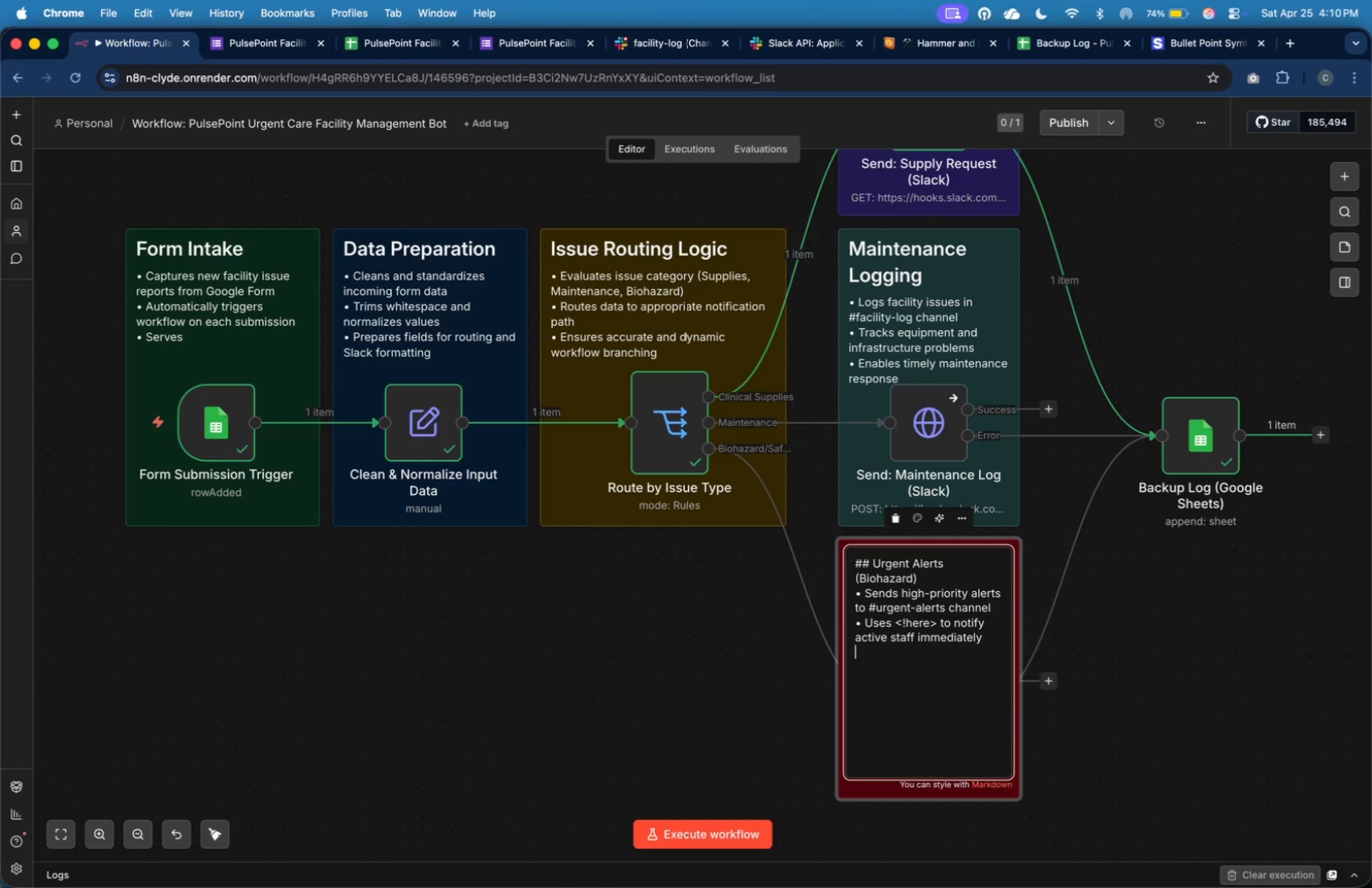 
key(Meta+V)
 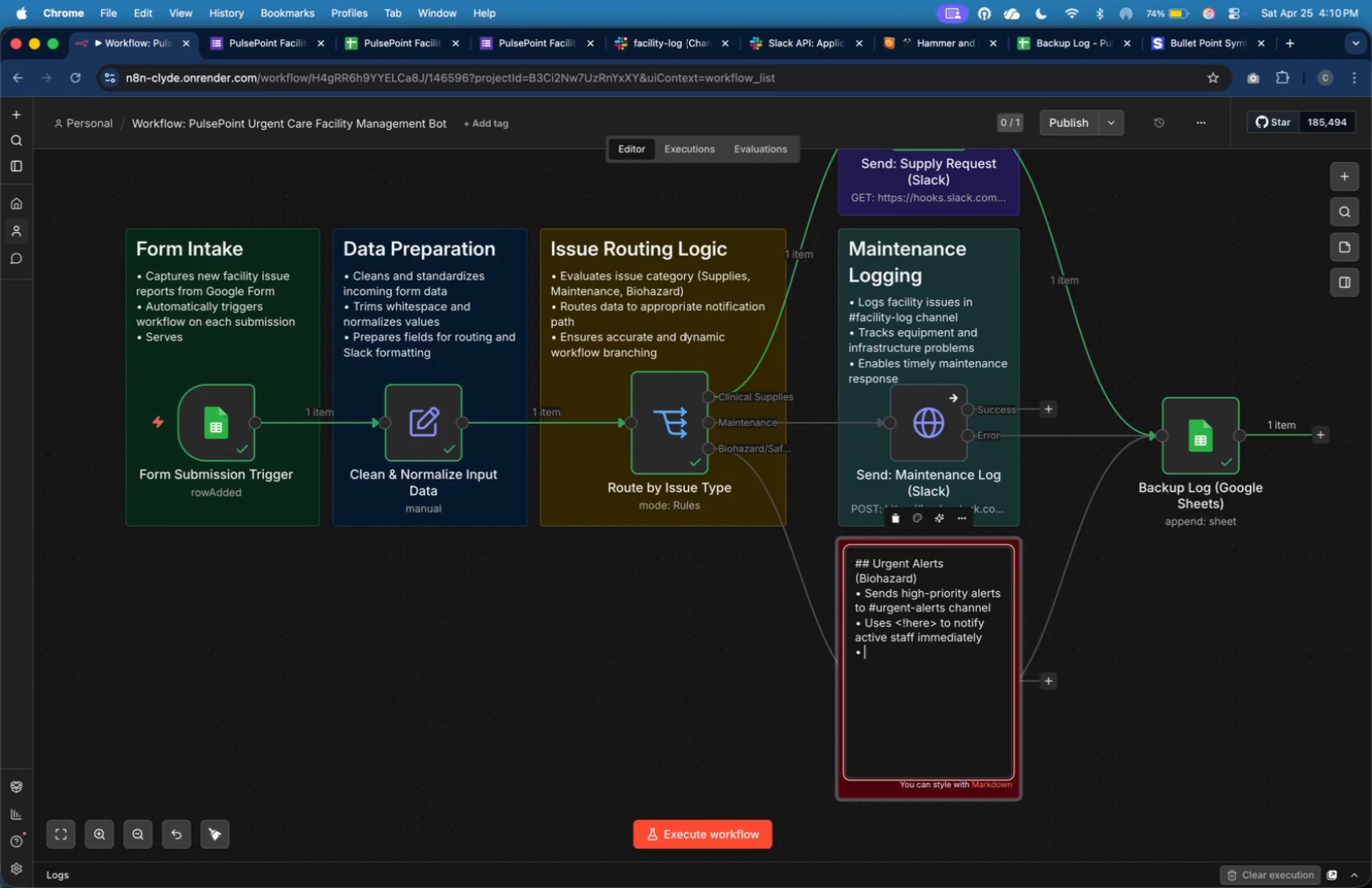 
type( Includes room, reporter, and issue description)
 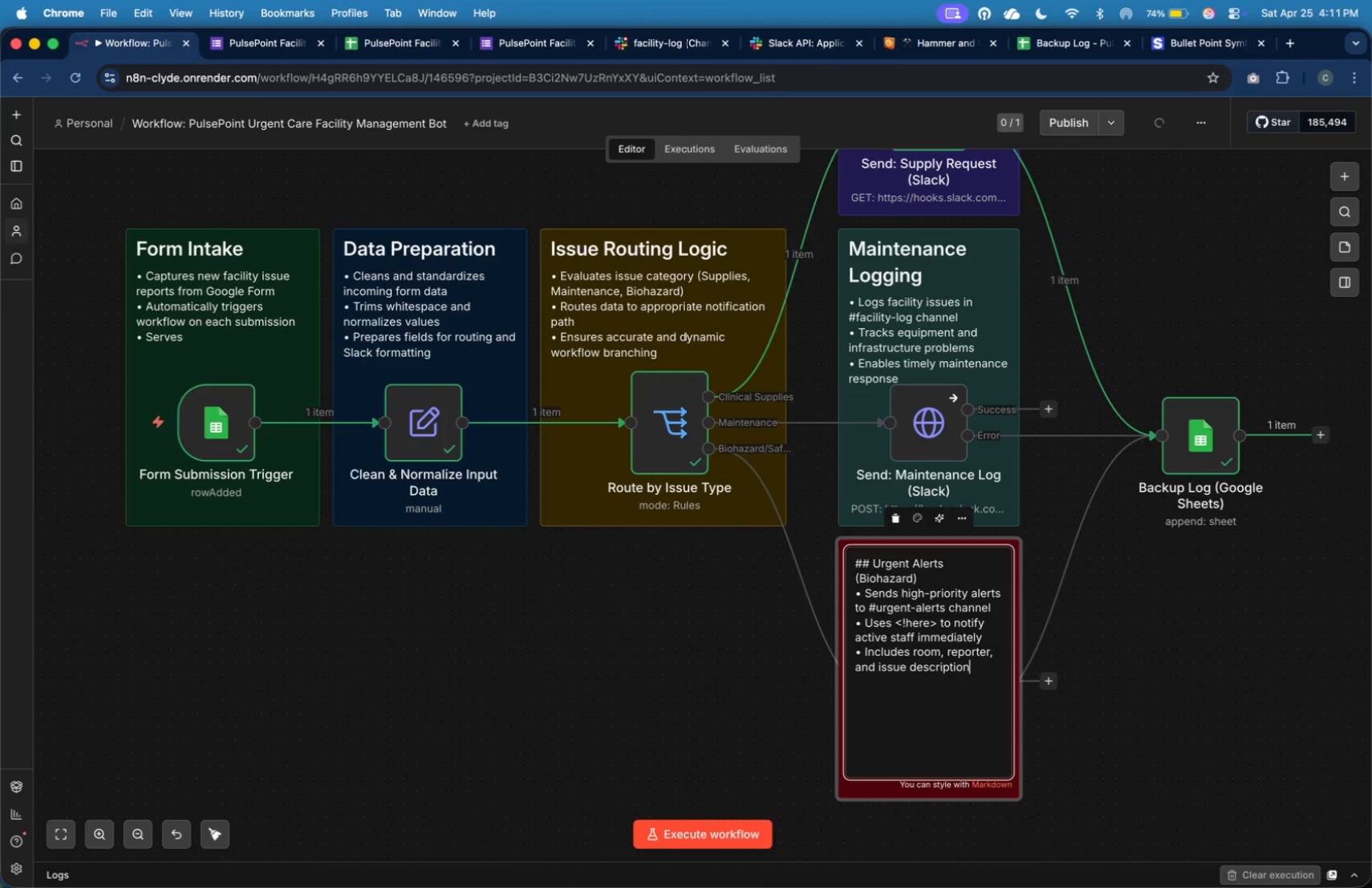 
wait(7.14)
 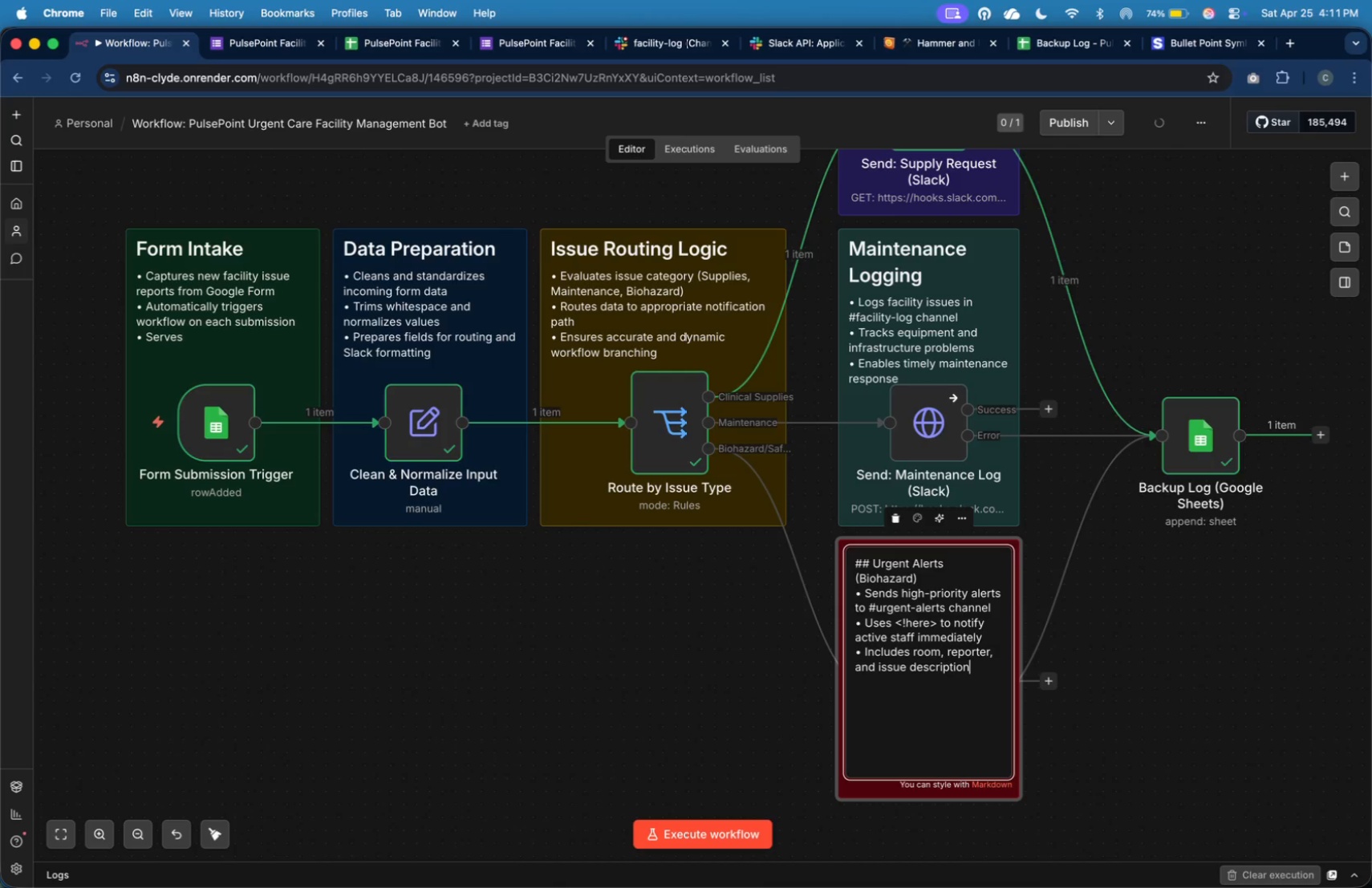 
left_click([1167, 600])
 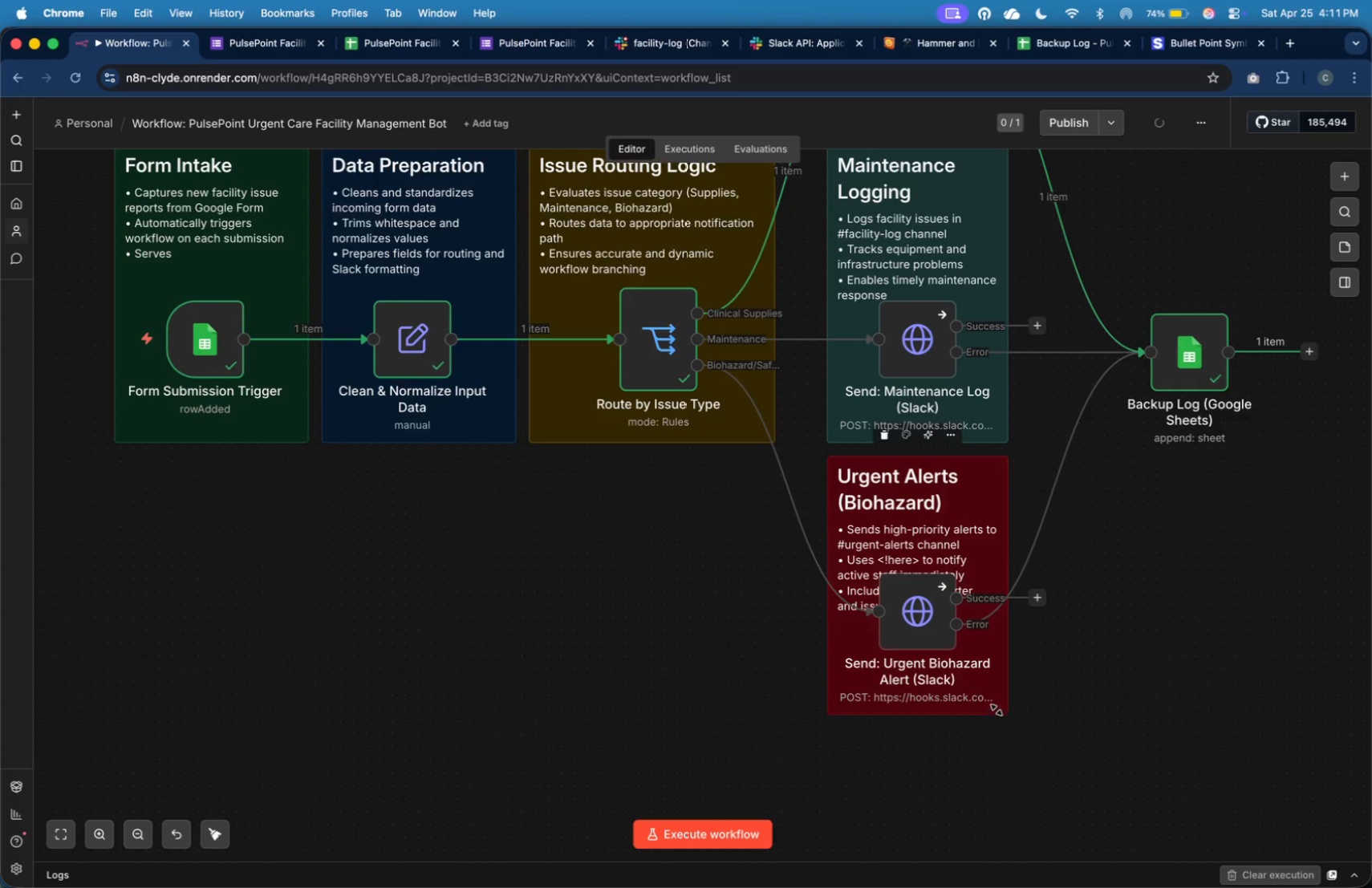 
left_click_drag(start_coordinate=[978, 712], to_coordinate=[984, 777])
 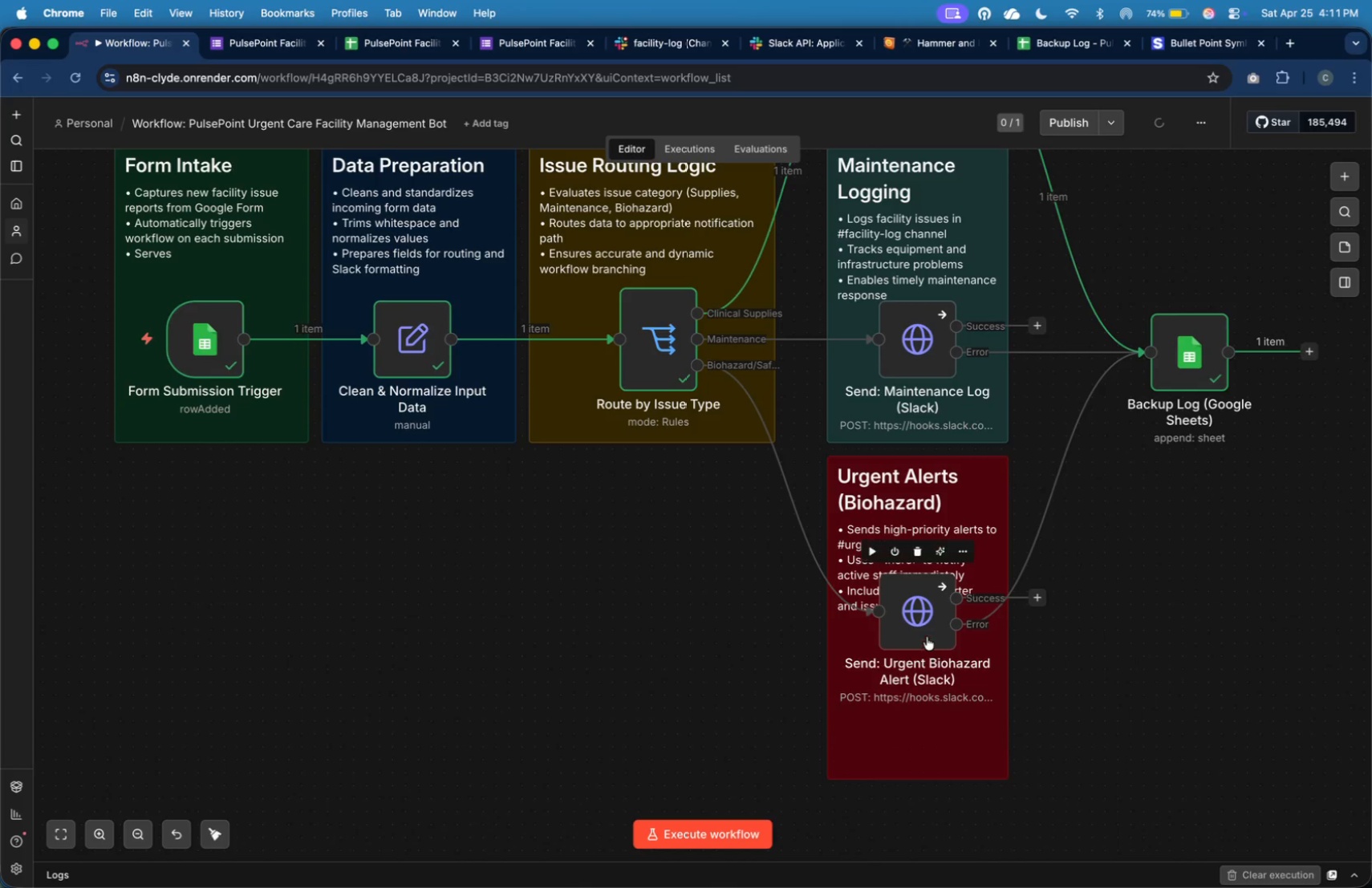 
left_click_drag(start_coordinate=[926, 624], to_coordinate=[924, 679])
 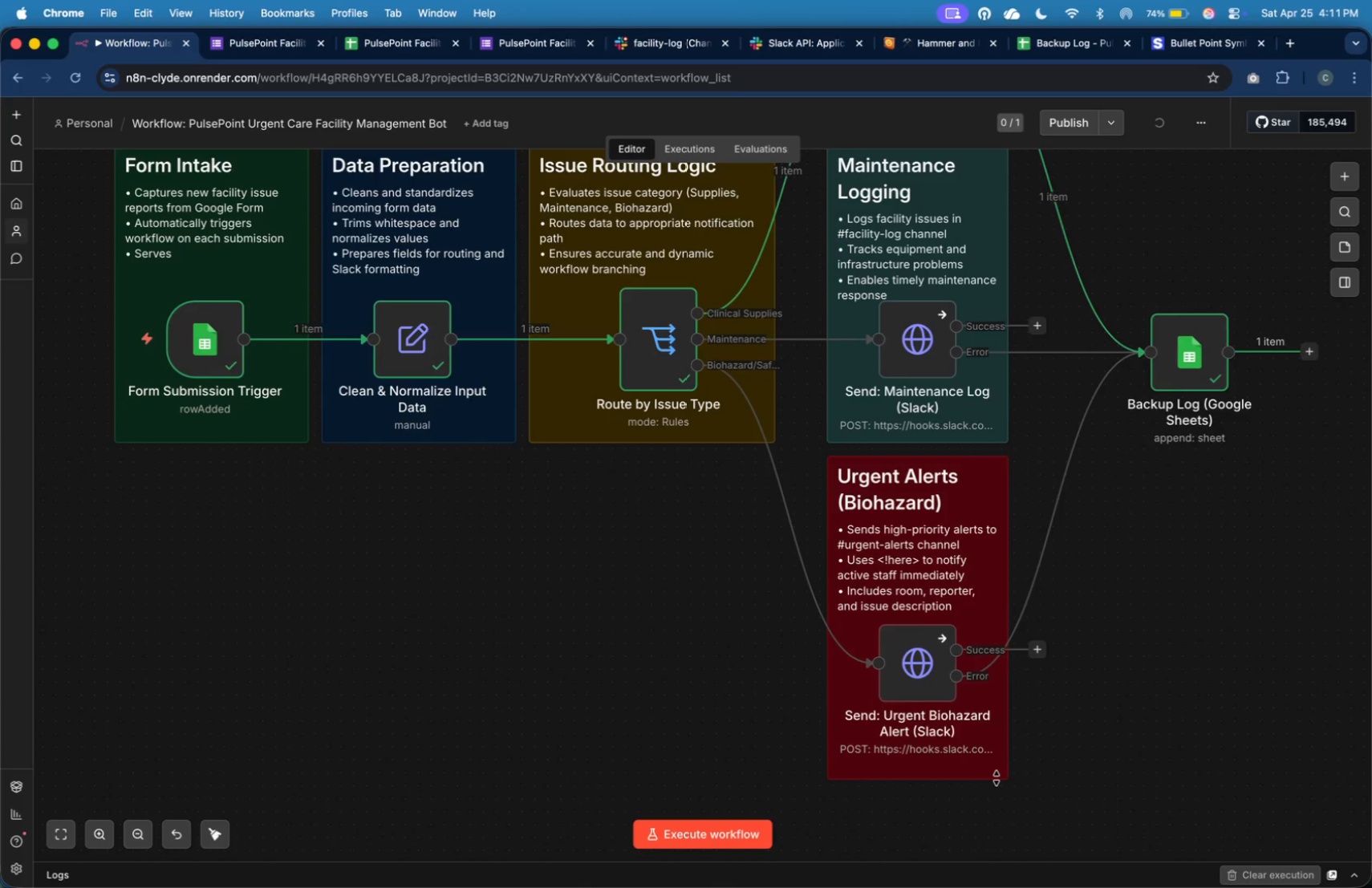 
left_click_drag(start_coordinate=[983, 781], to_coordinate=[980, 769])
 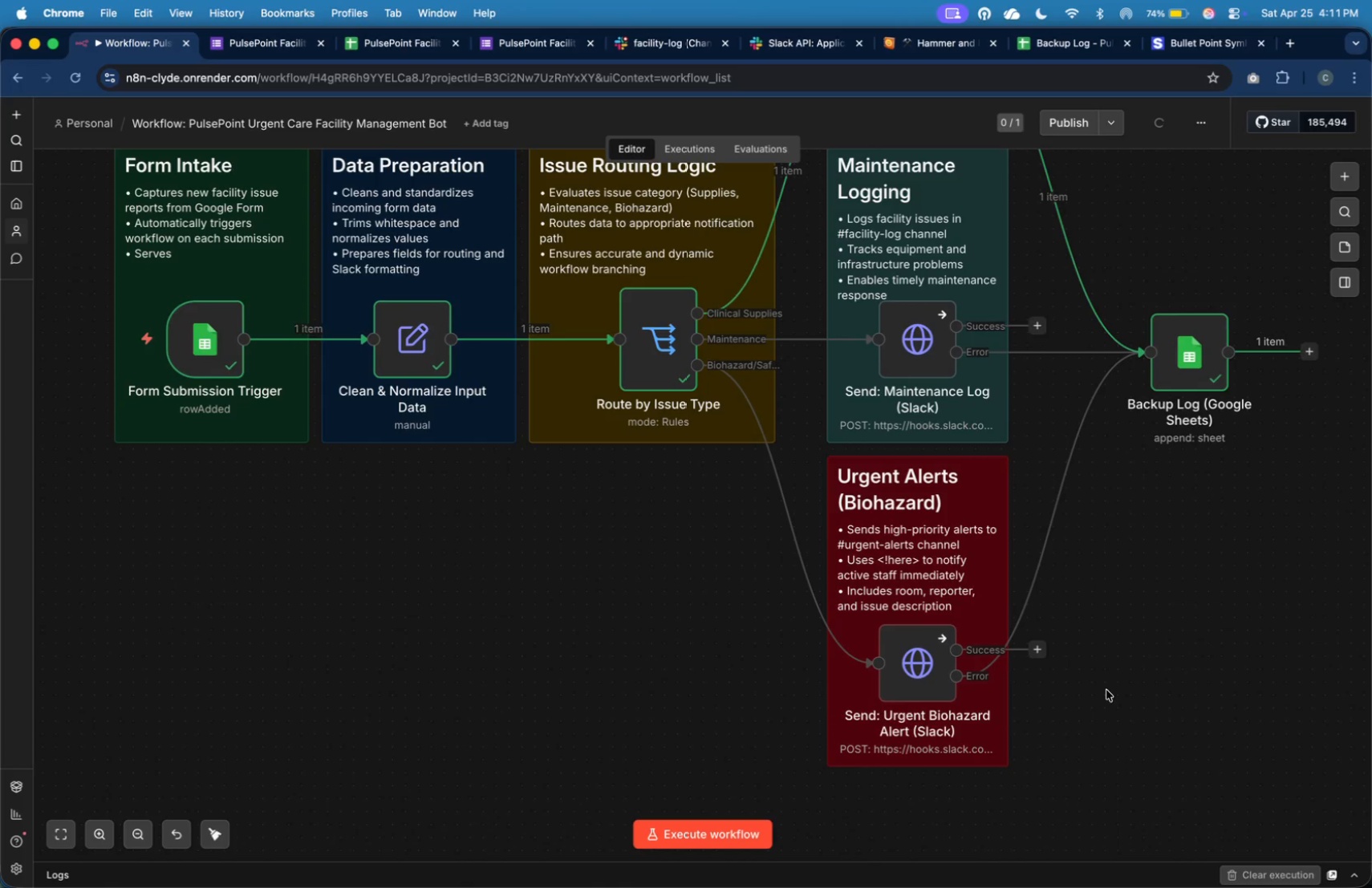 
left_click([1109, 687])
 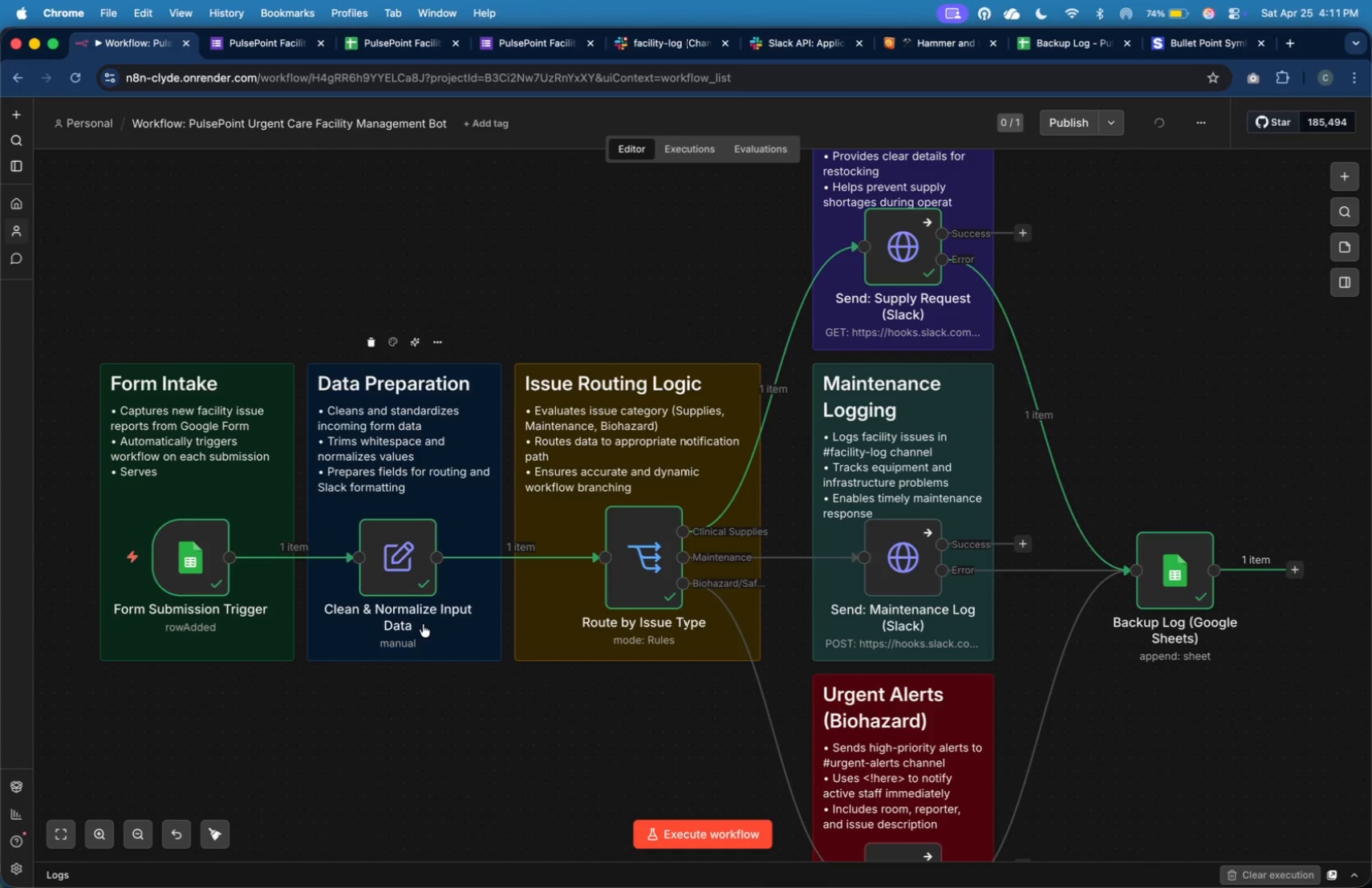 
wait(5.55)
 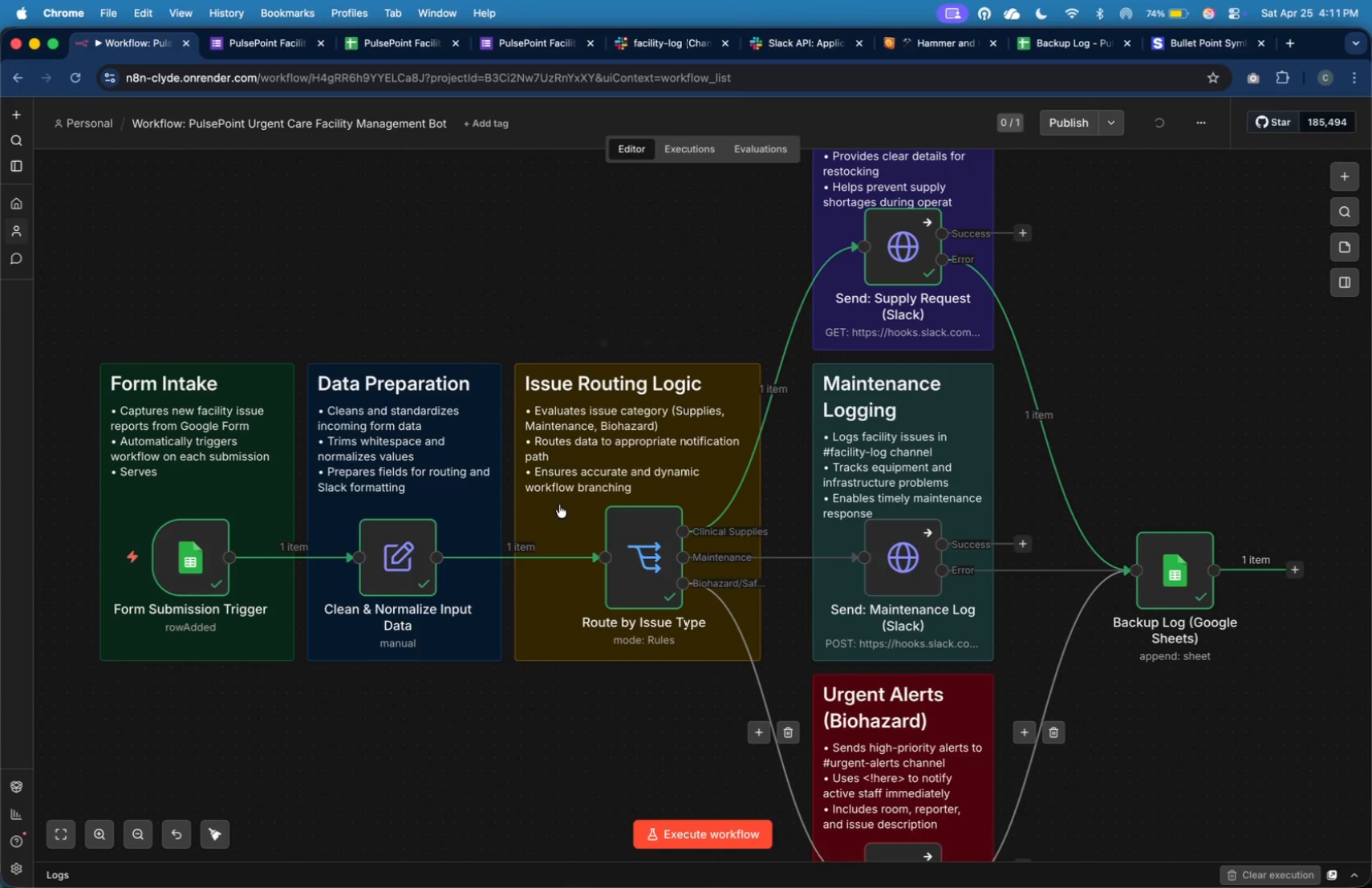 
left_click([1158, 406])
 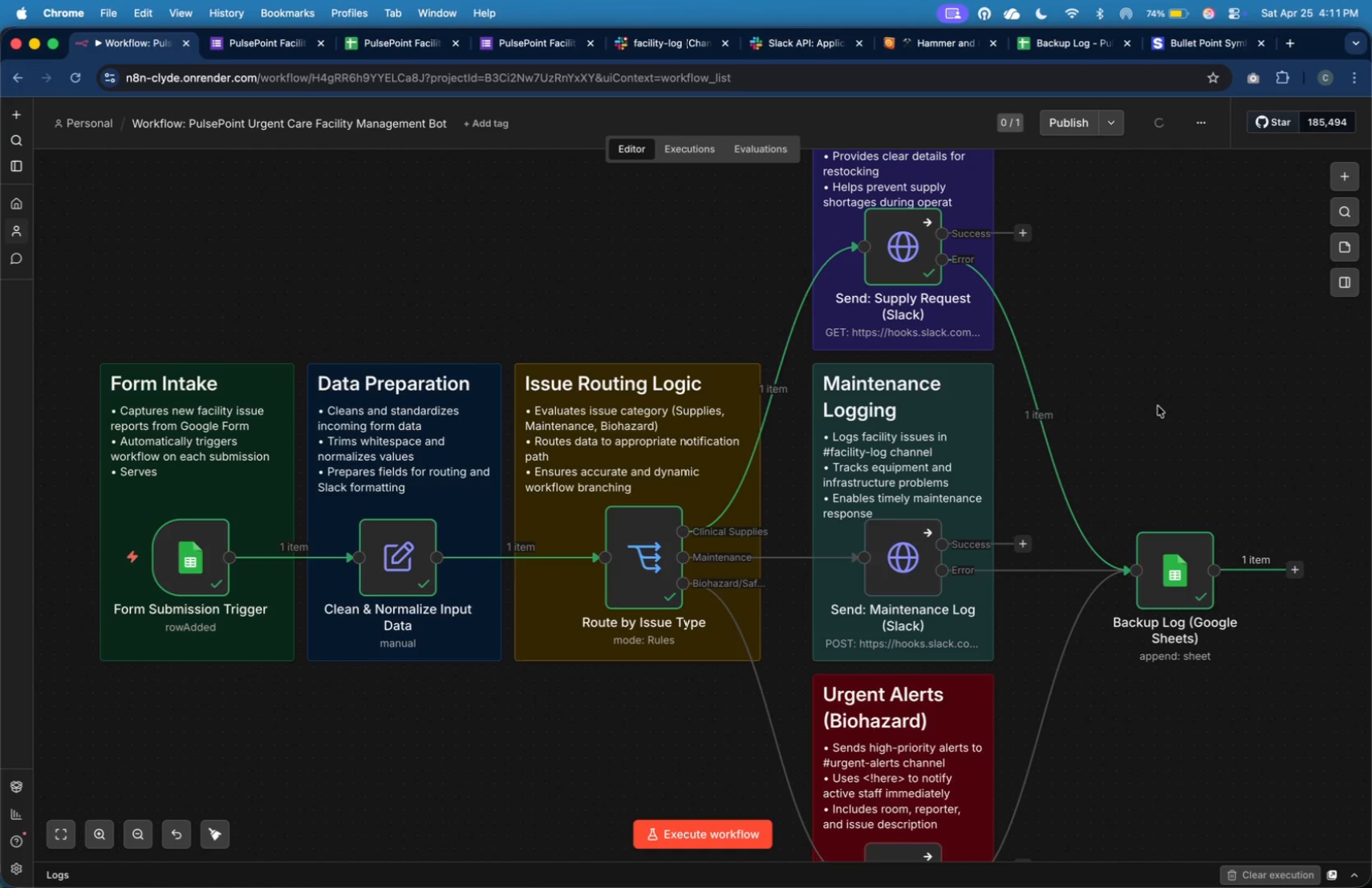 
right_click([1158, 406])
 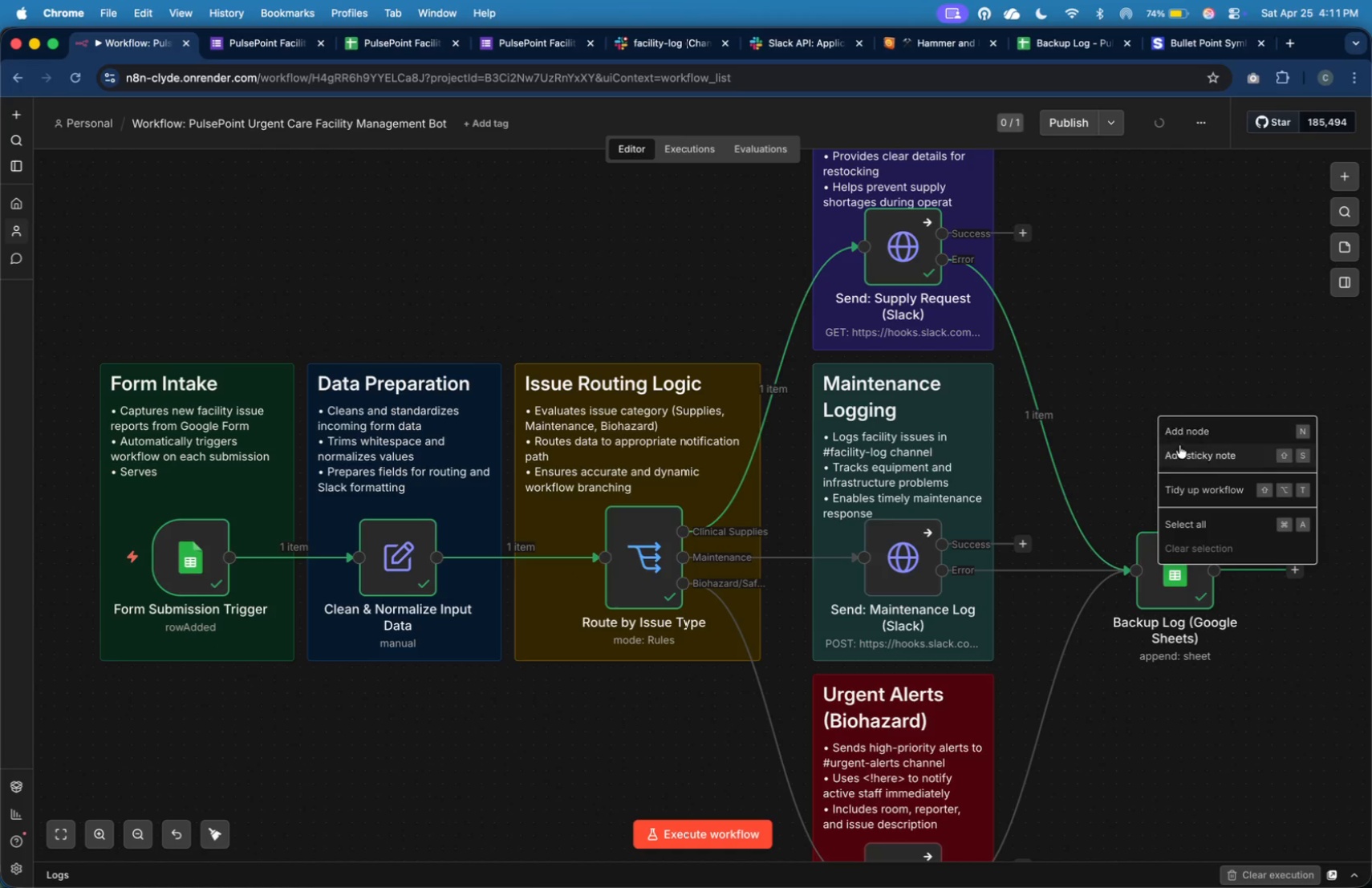 
left_click([1182, 450])
 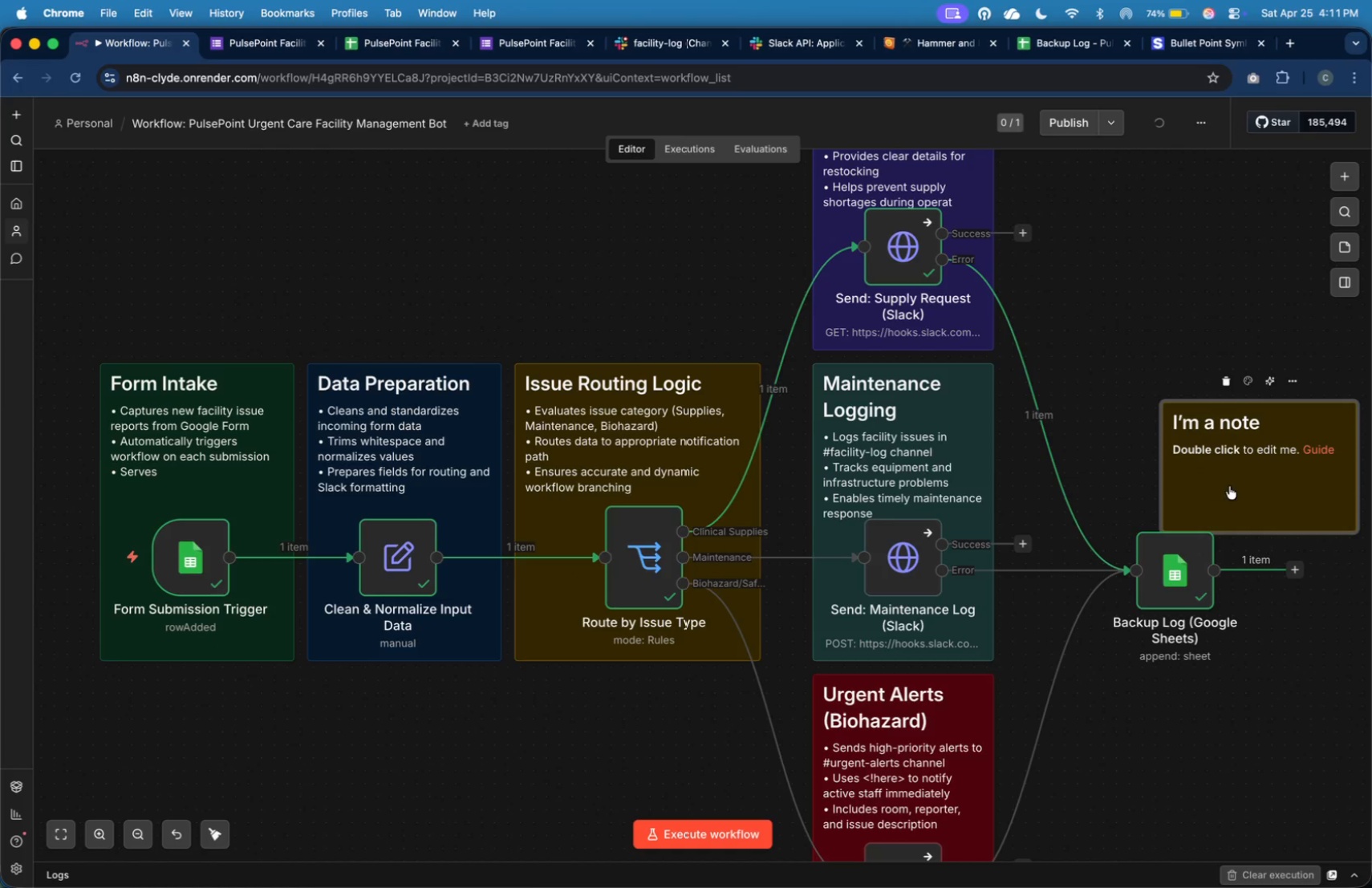 
left_click_drag(start_coordinate=[1231, 486], to_coordinate=[1138, 497])
 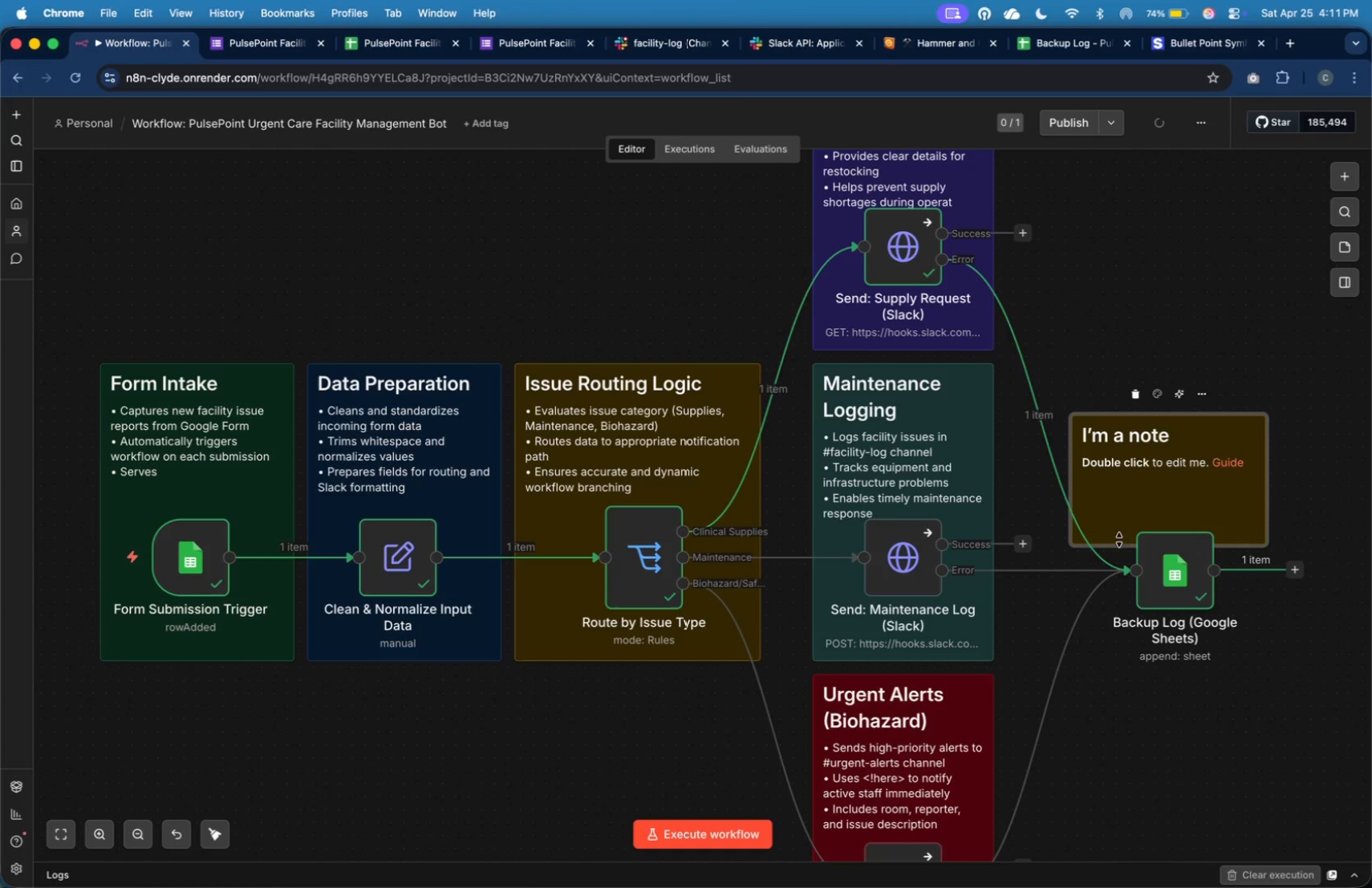 
left_click_drag(start_coordinate=[1122, 543], to_coordinate=[1126, 676])
 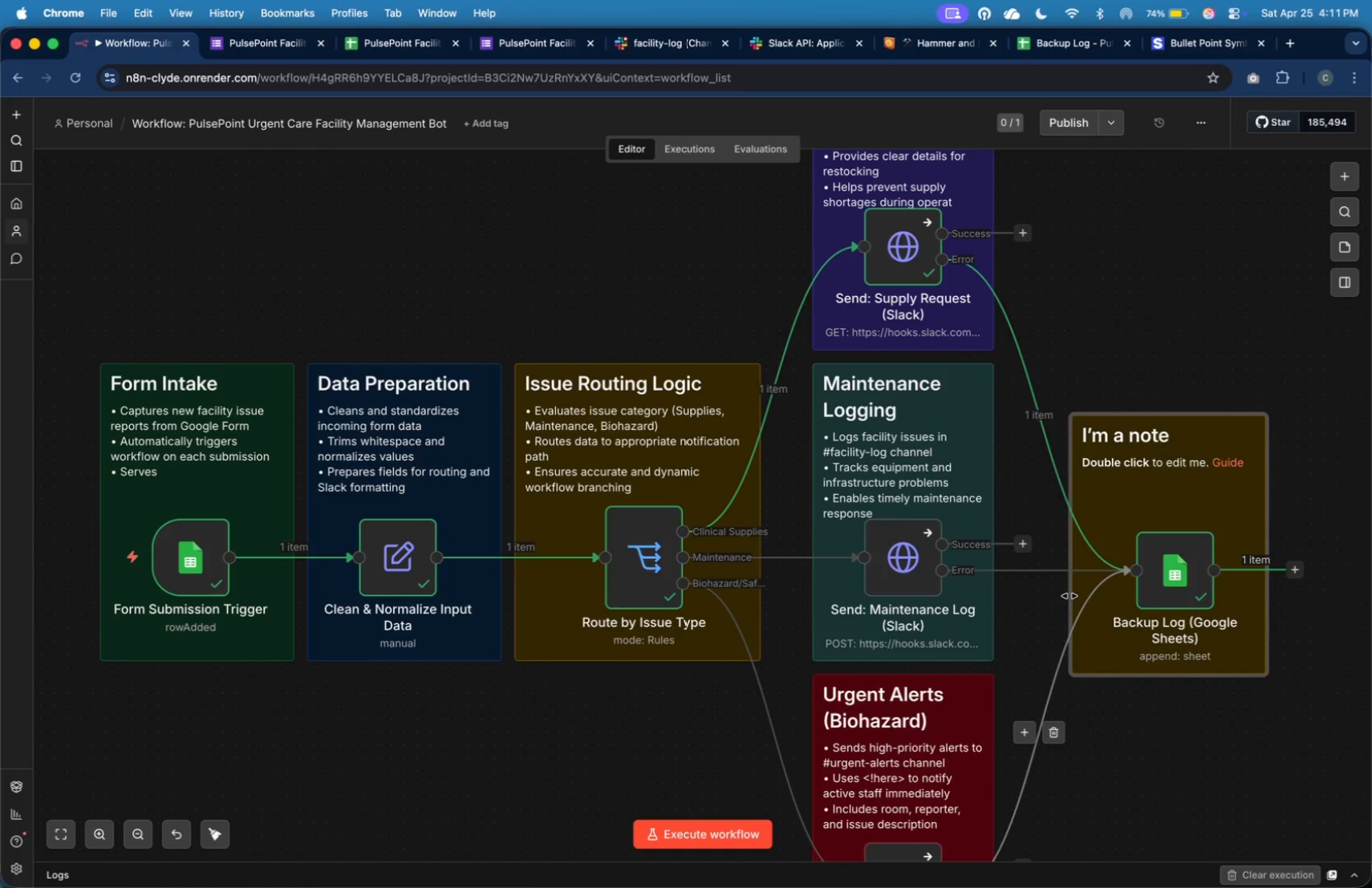 
left_click_drag(start_coordinate=[1070, 596], to_coordinate=[1084, 605])
 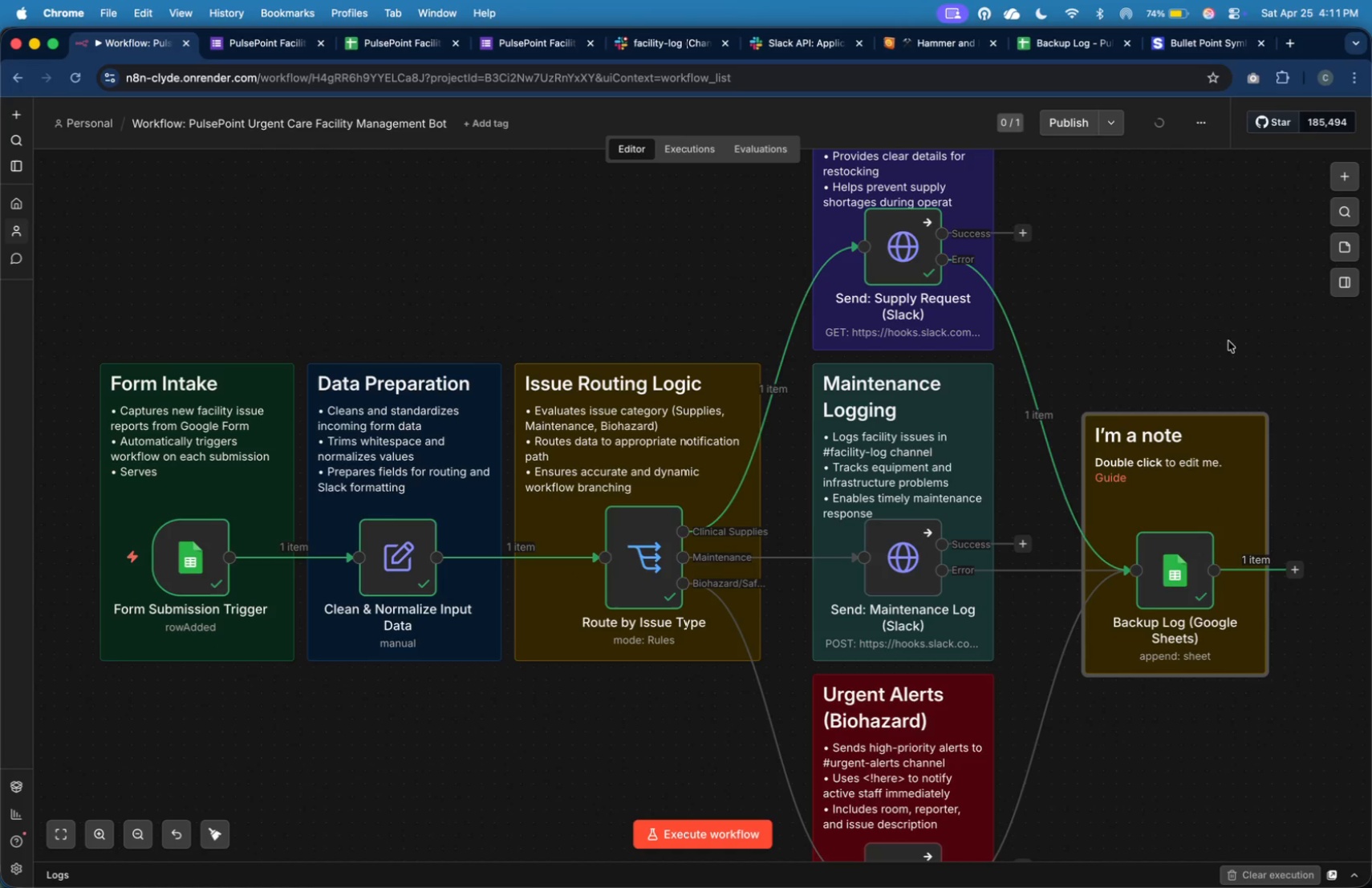 
left_click([1297, 339])
 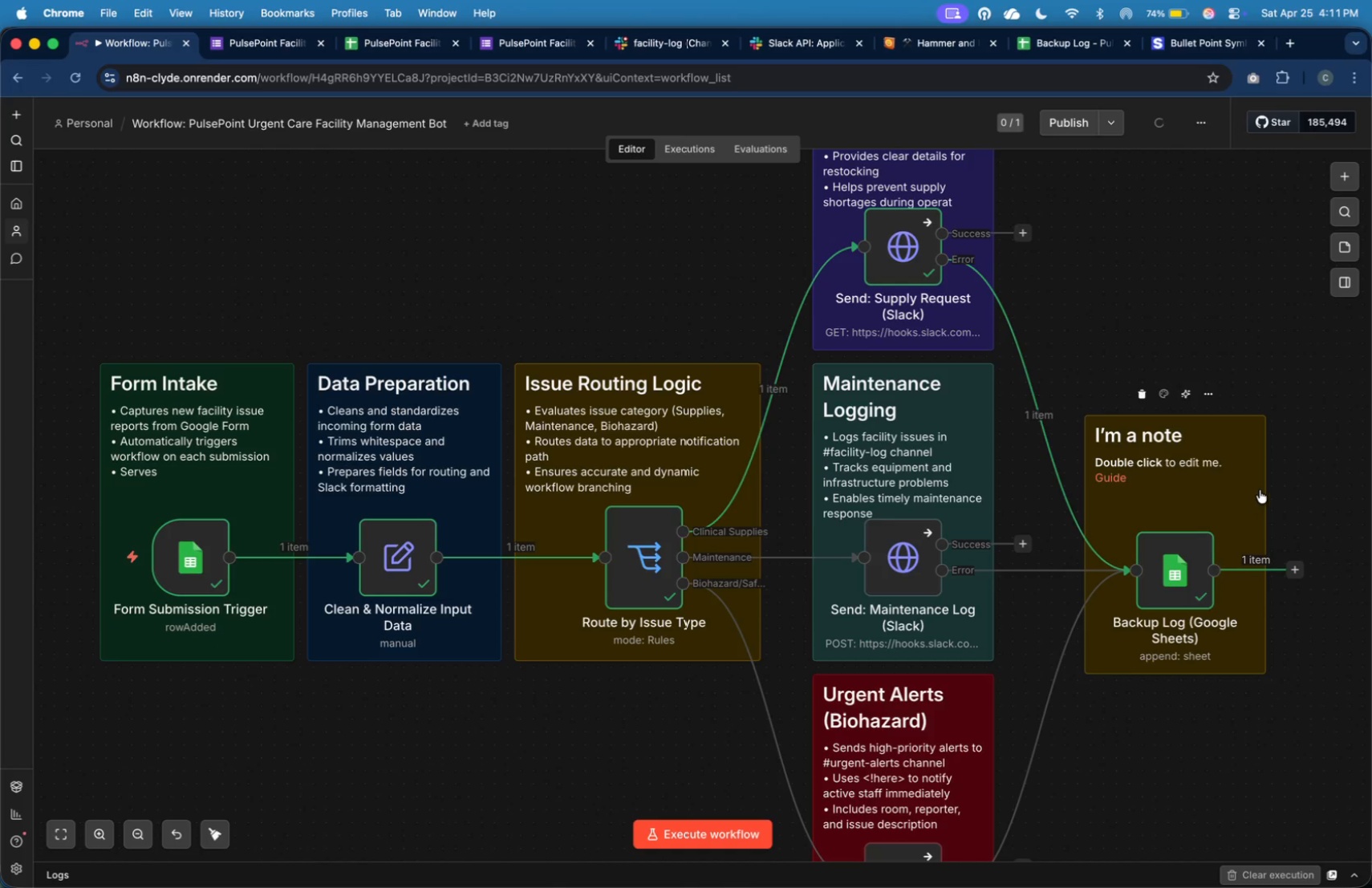 
left_click_drag(start_coordinate=[1260, 489], to_coordinate=[1266, 494])
 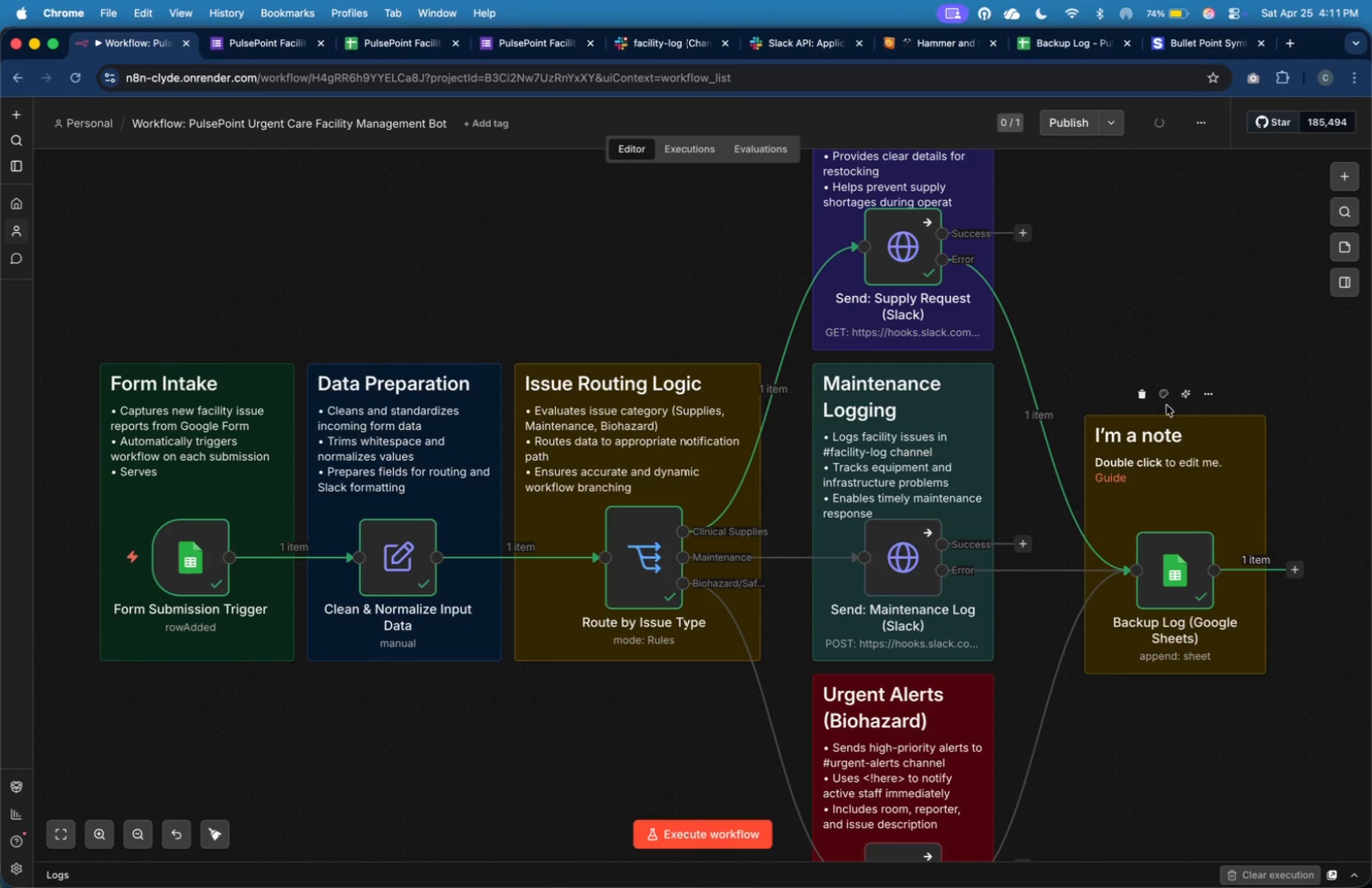 
left_click([1163, 399])
 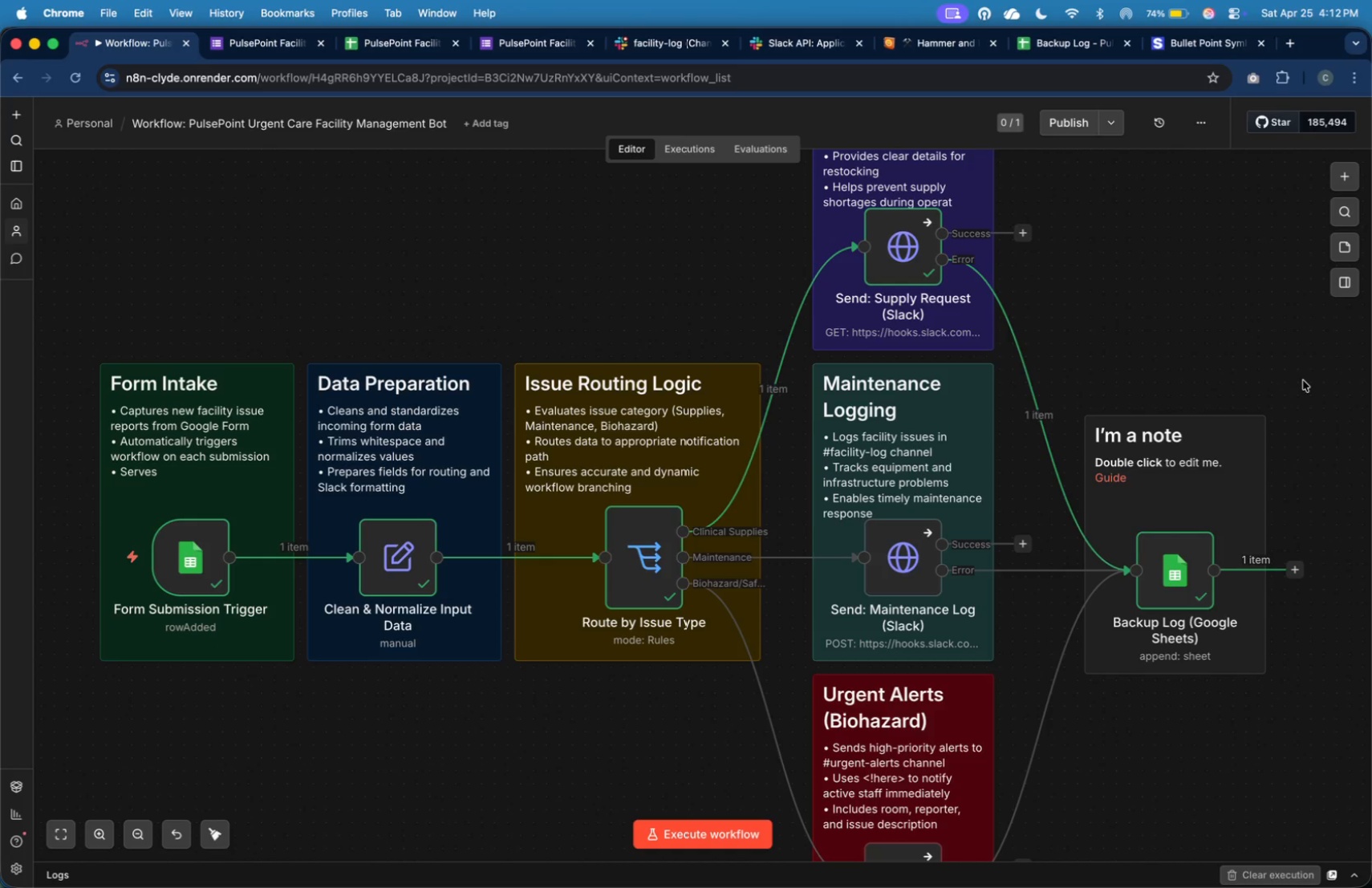 
wait(23.5)
 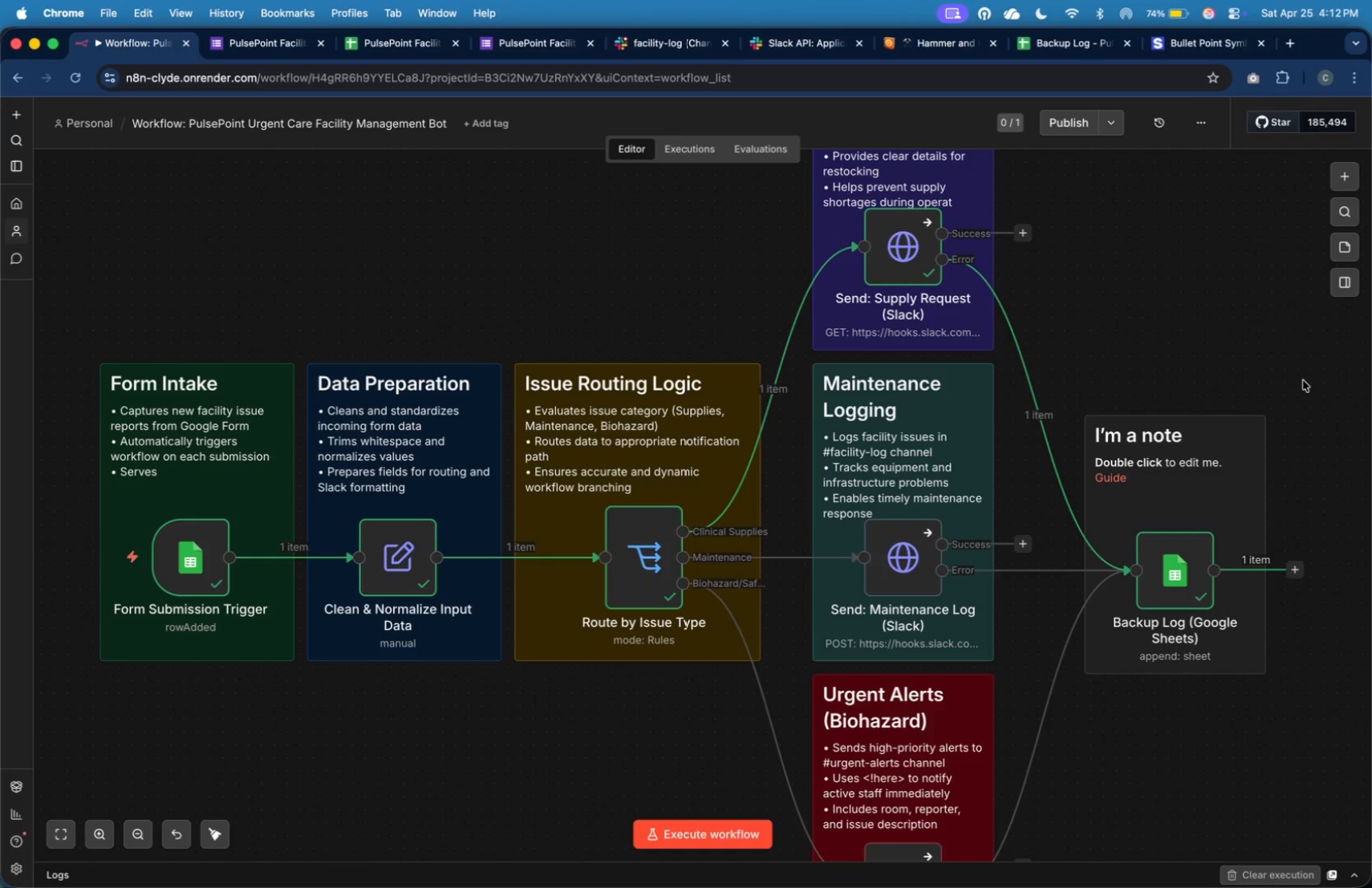 
double_click([1249, 465])
 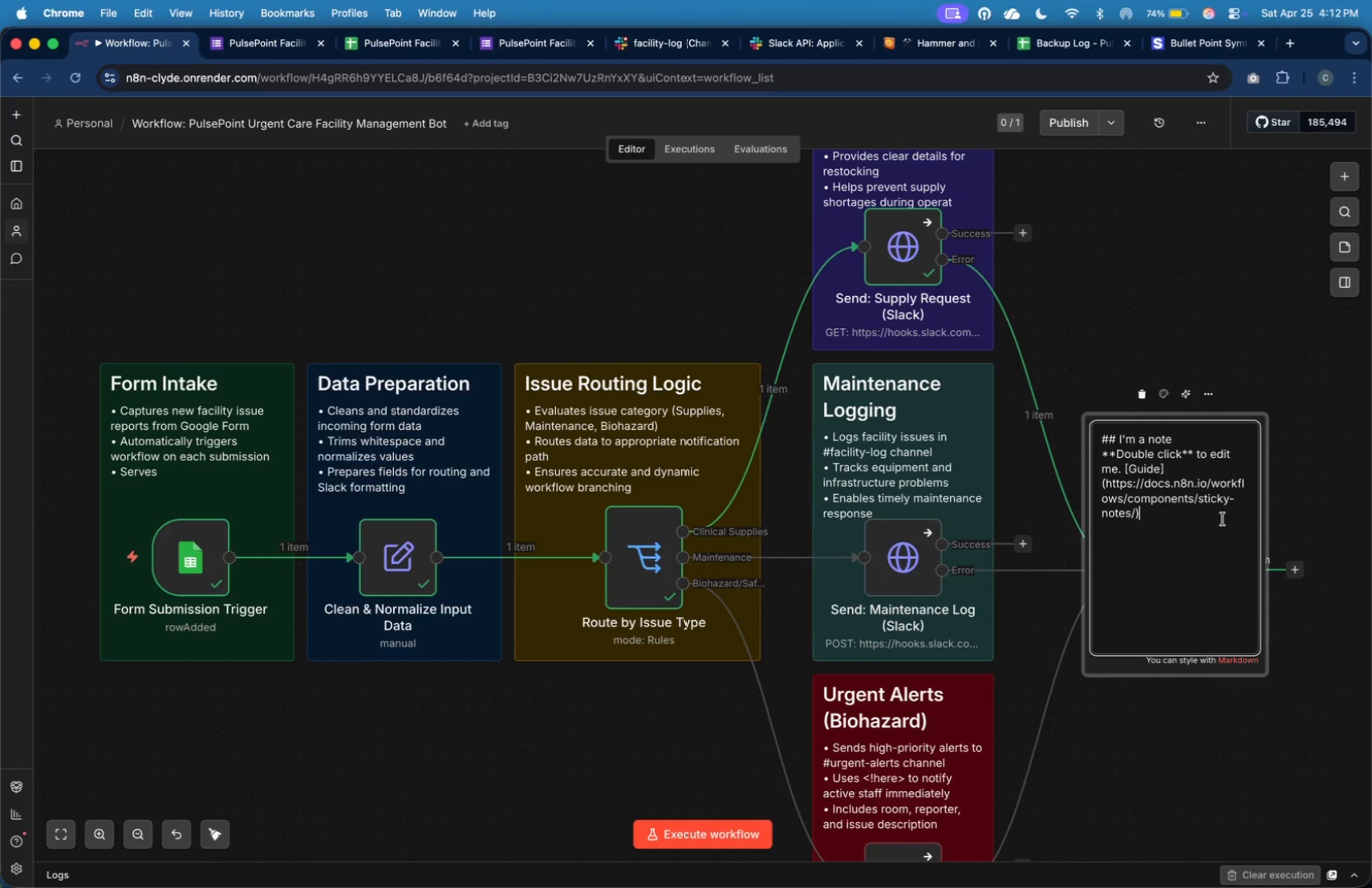 
key(Shift+ArrowUp)
 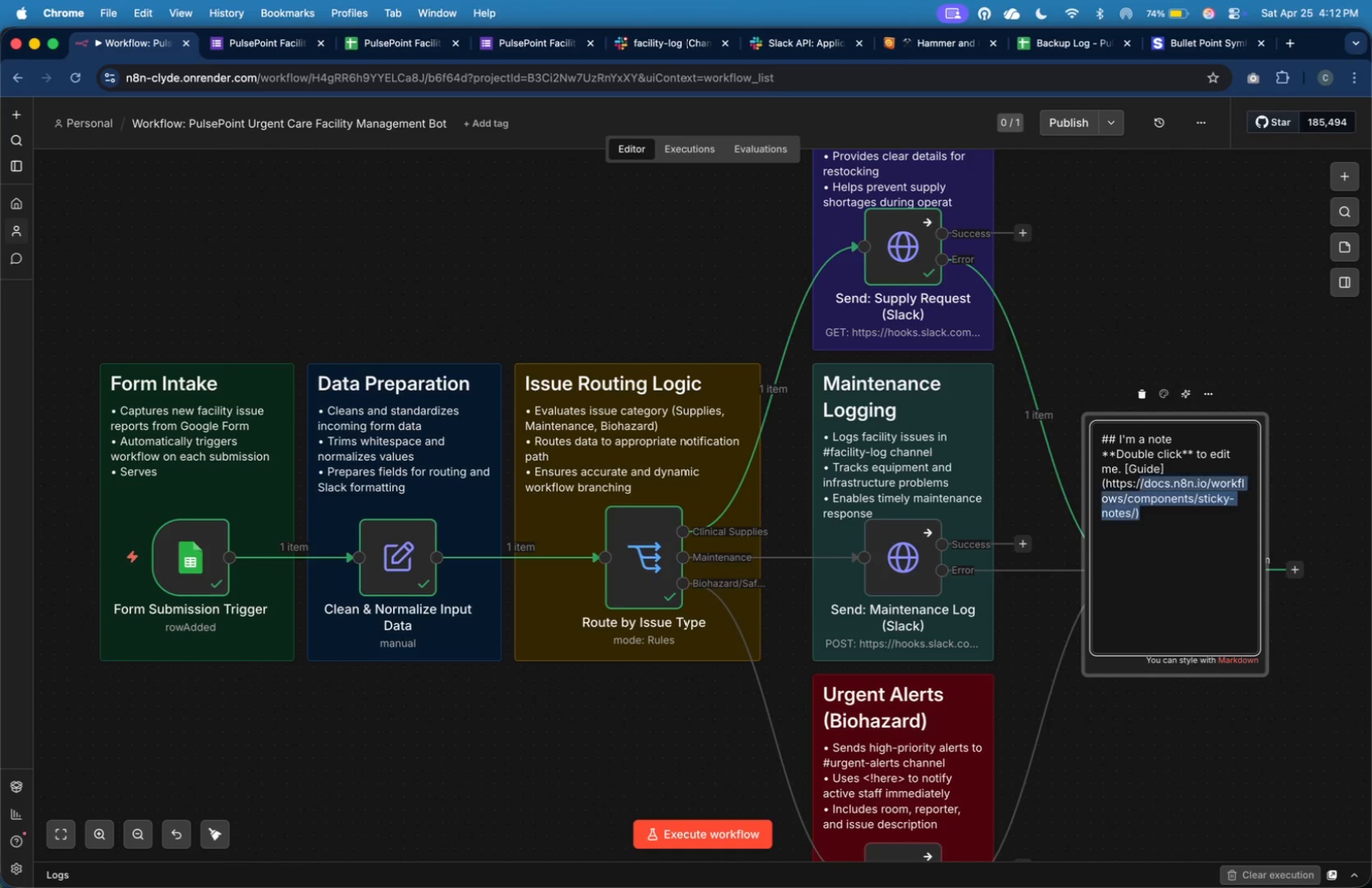 
key(Shift+ArrowUp)
 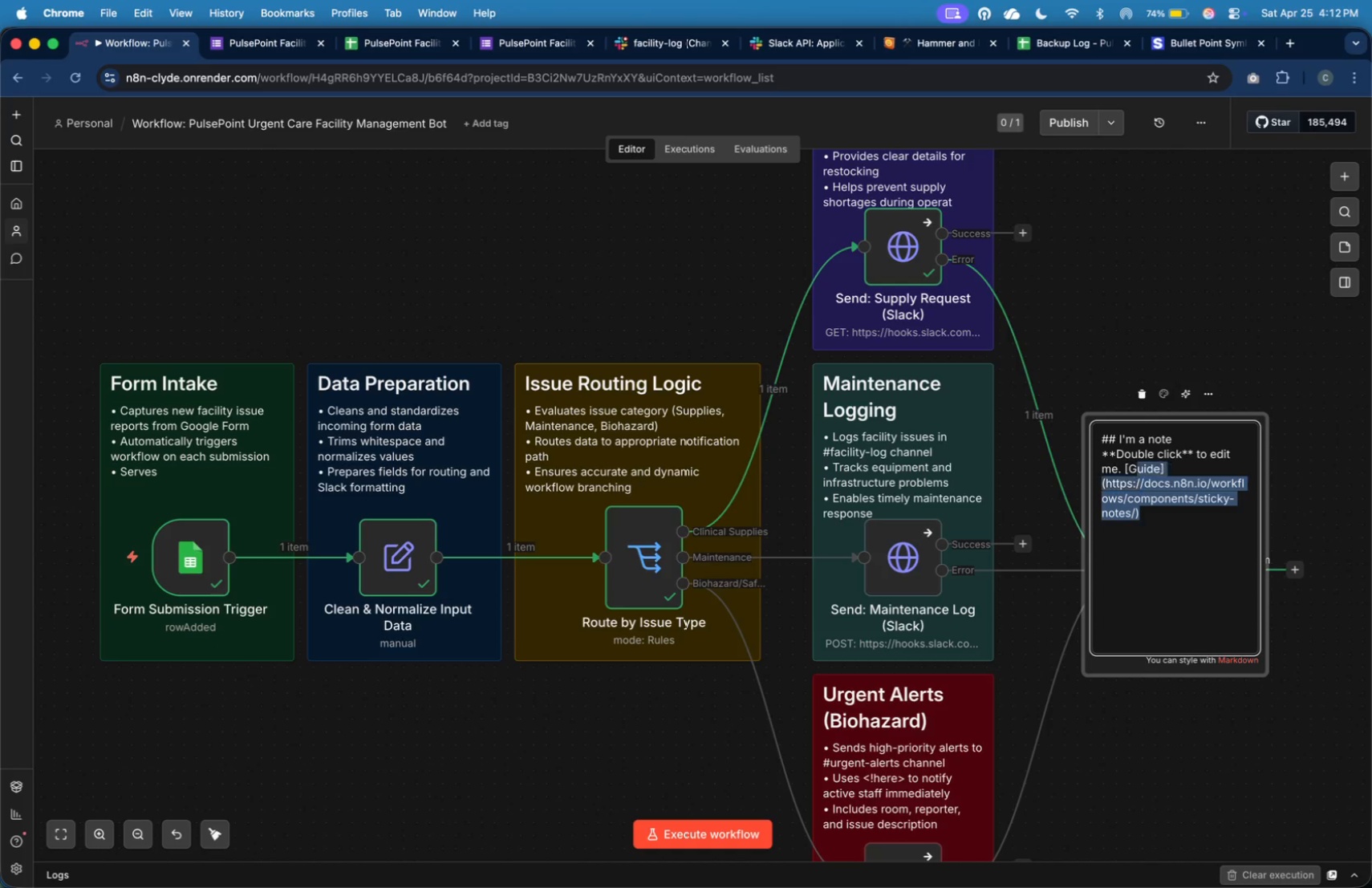 
key(Shift+ArrowUp)
 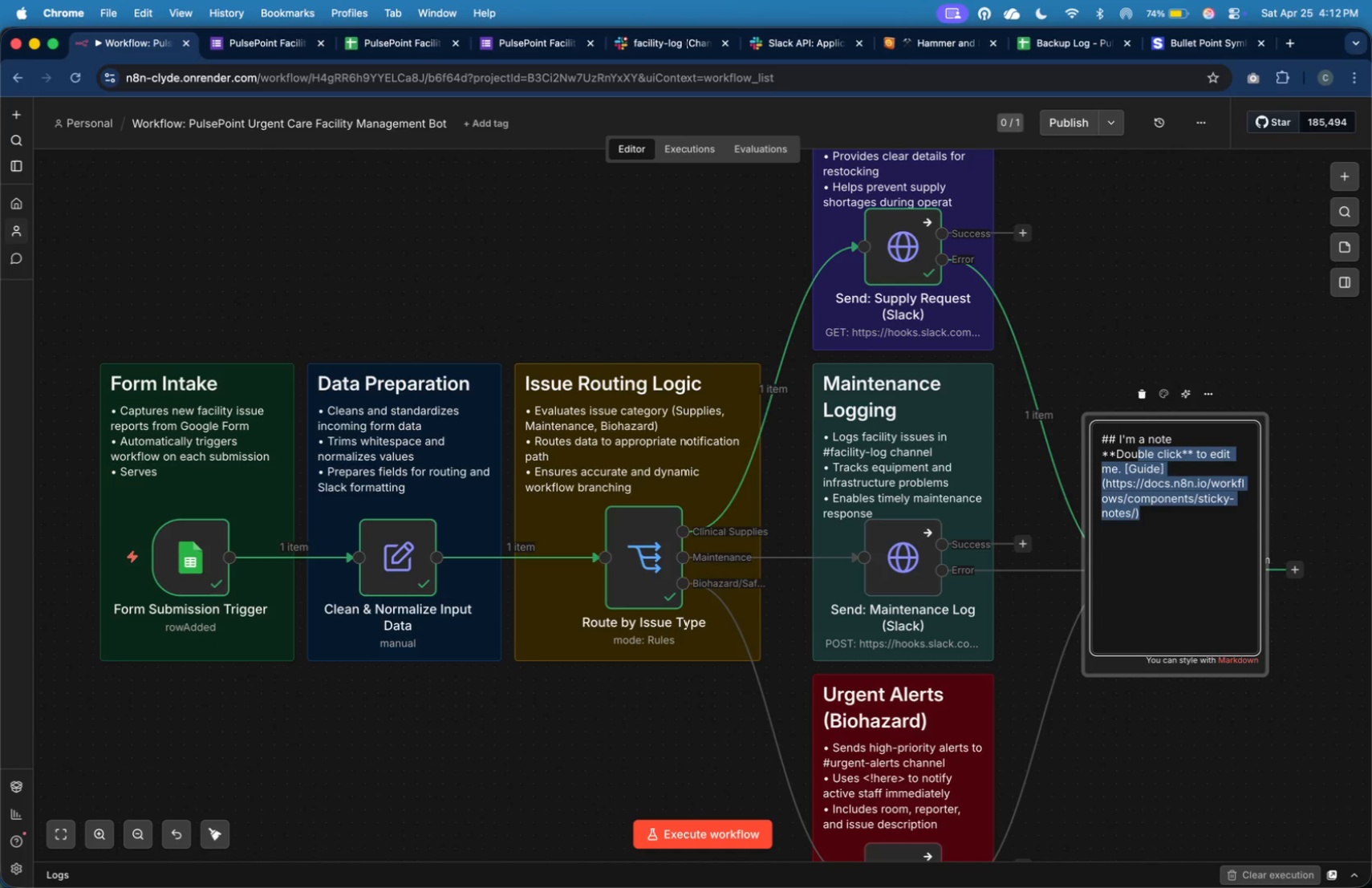 
key(Shift+ArrowUp)
 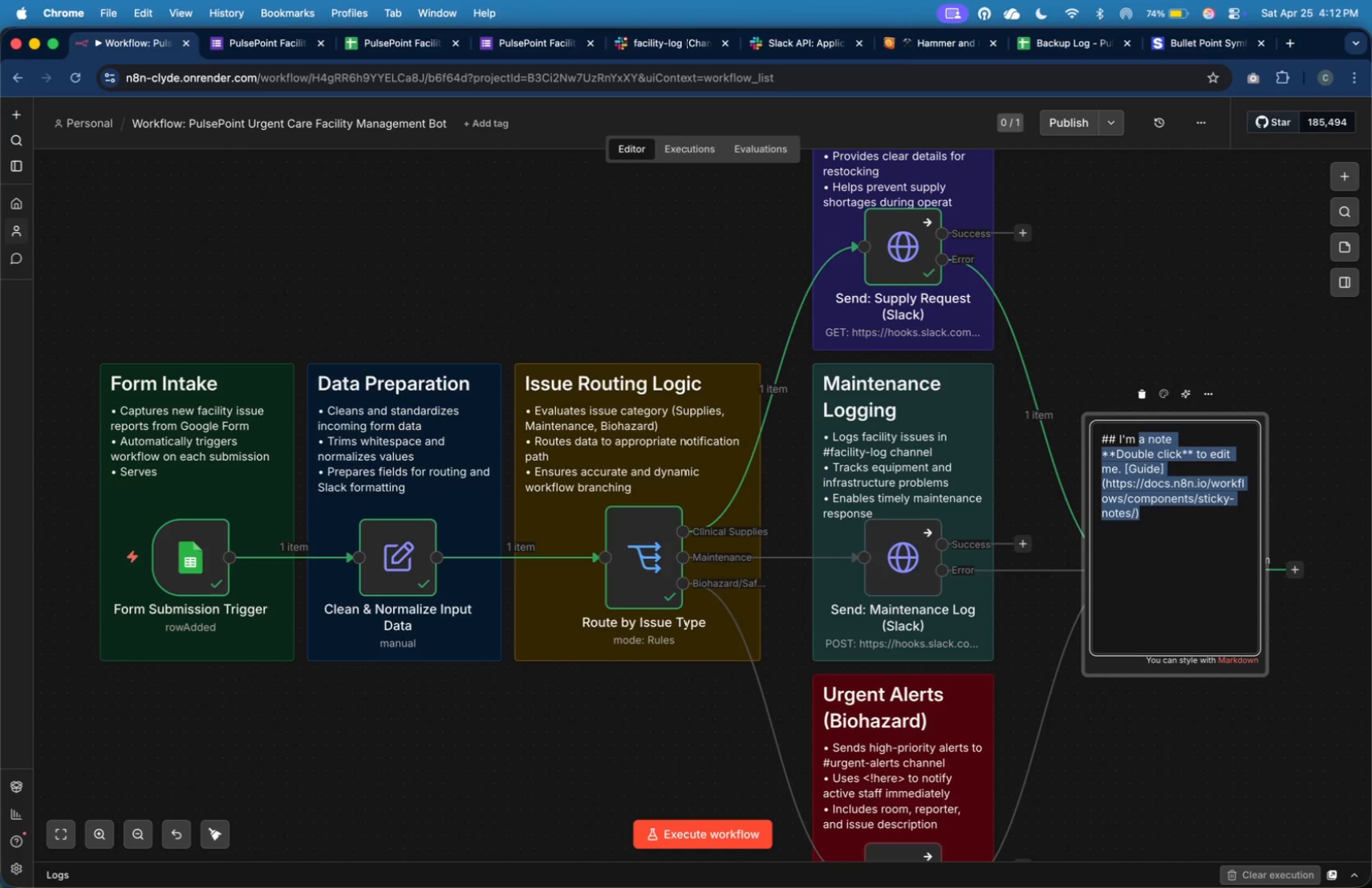 
key(Shift+ArrowUp)
 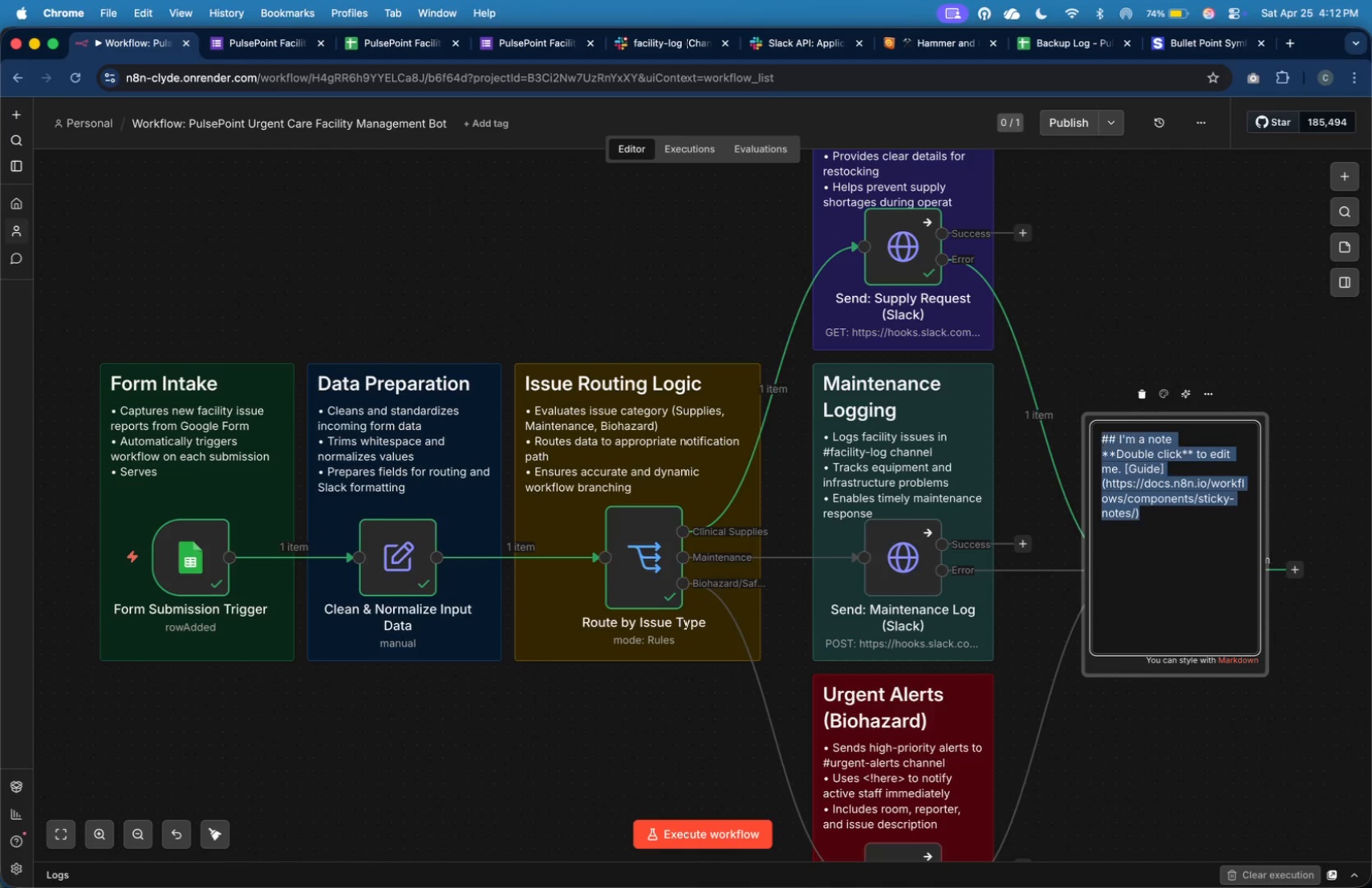 
key(Shift+ArrowUp)
 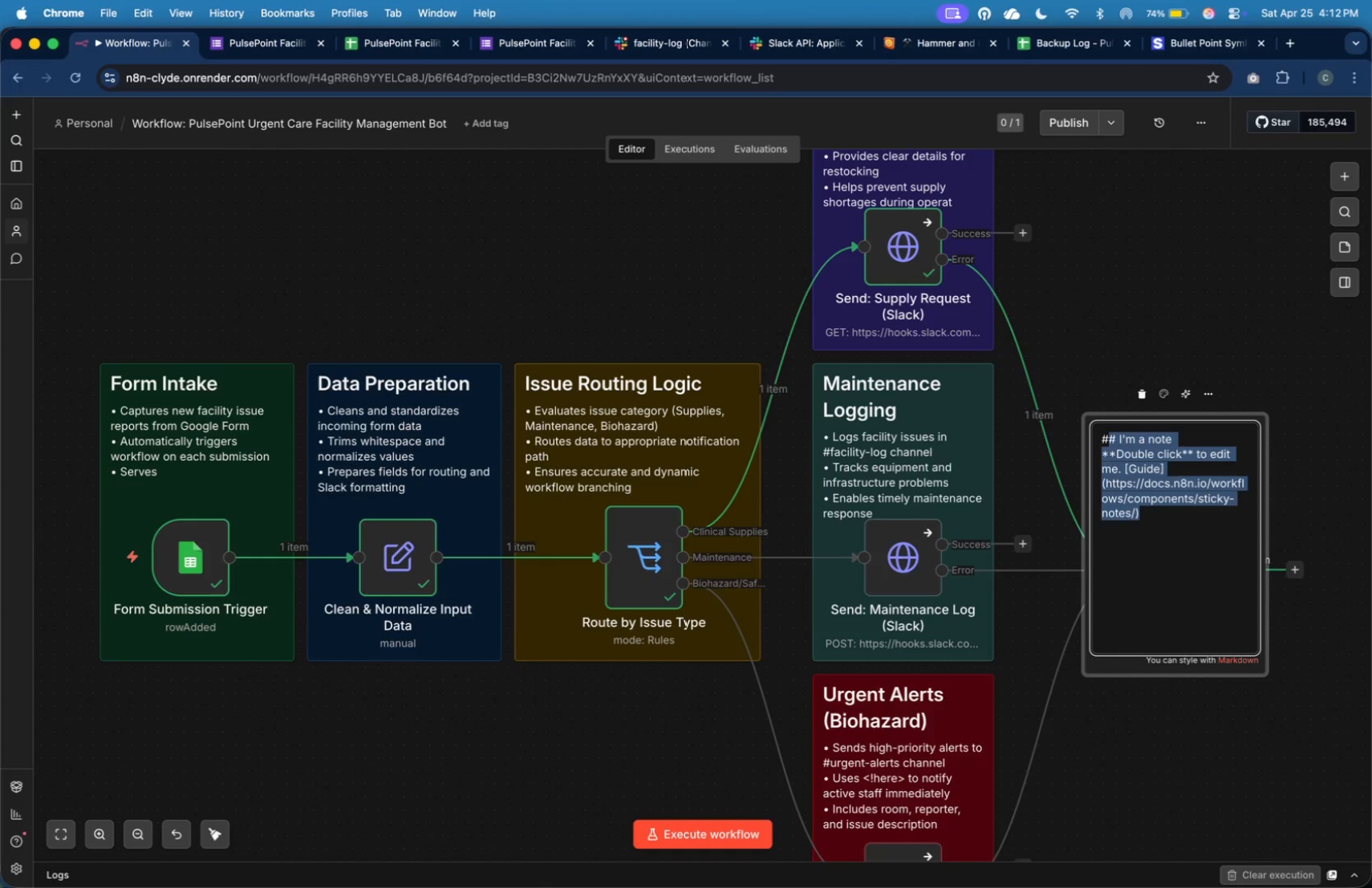 
key(Shift+ArrowRight)
 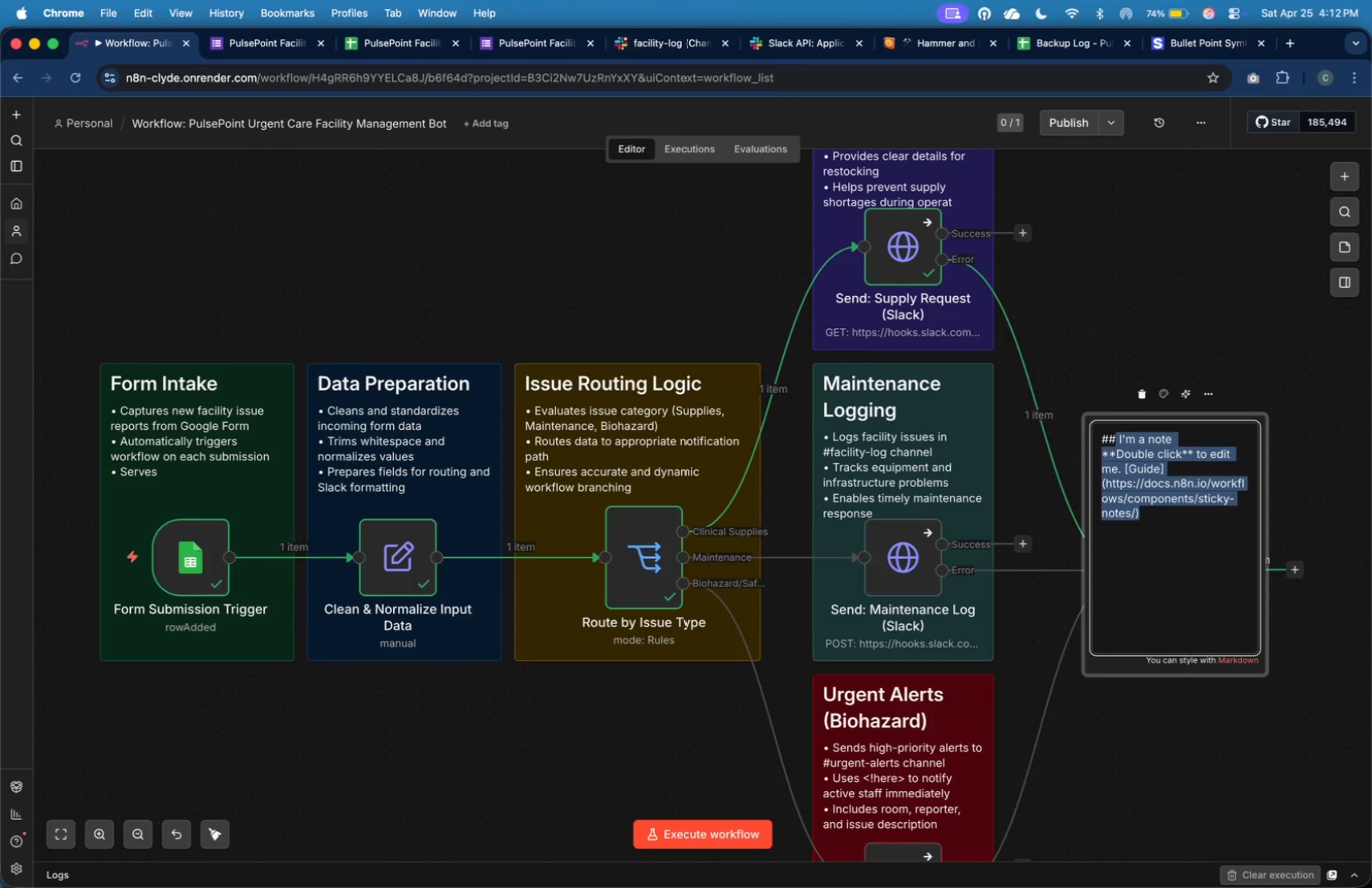 
key(Shift+ArrowRight)